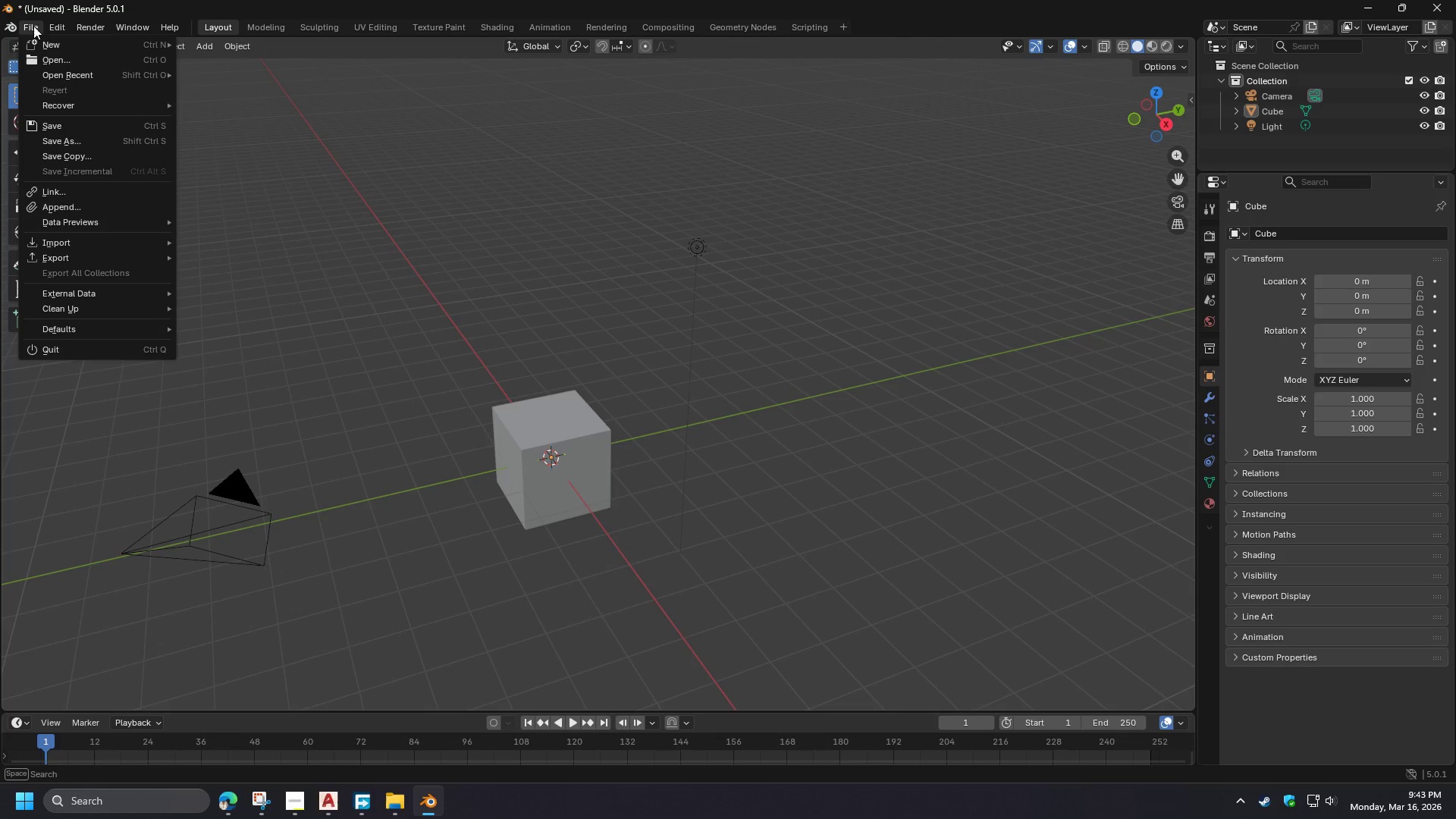 
mouse_move([142, 243])
 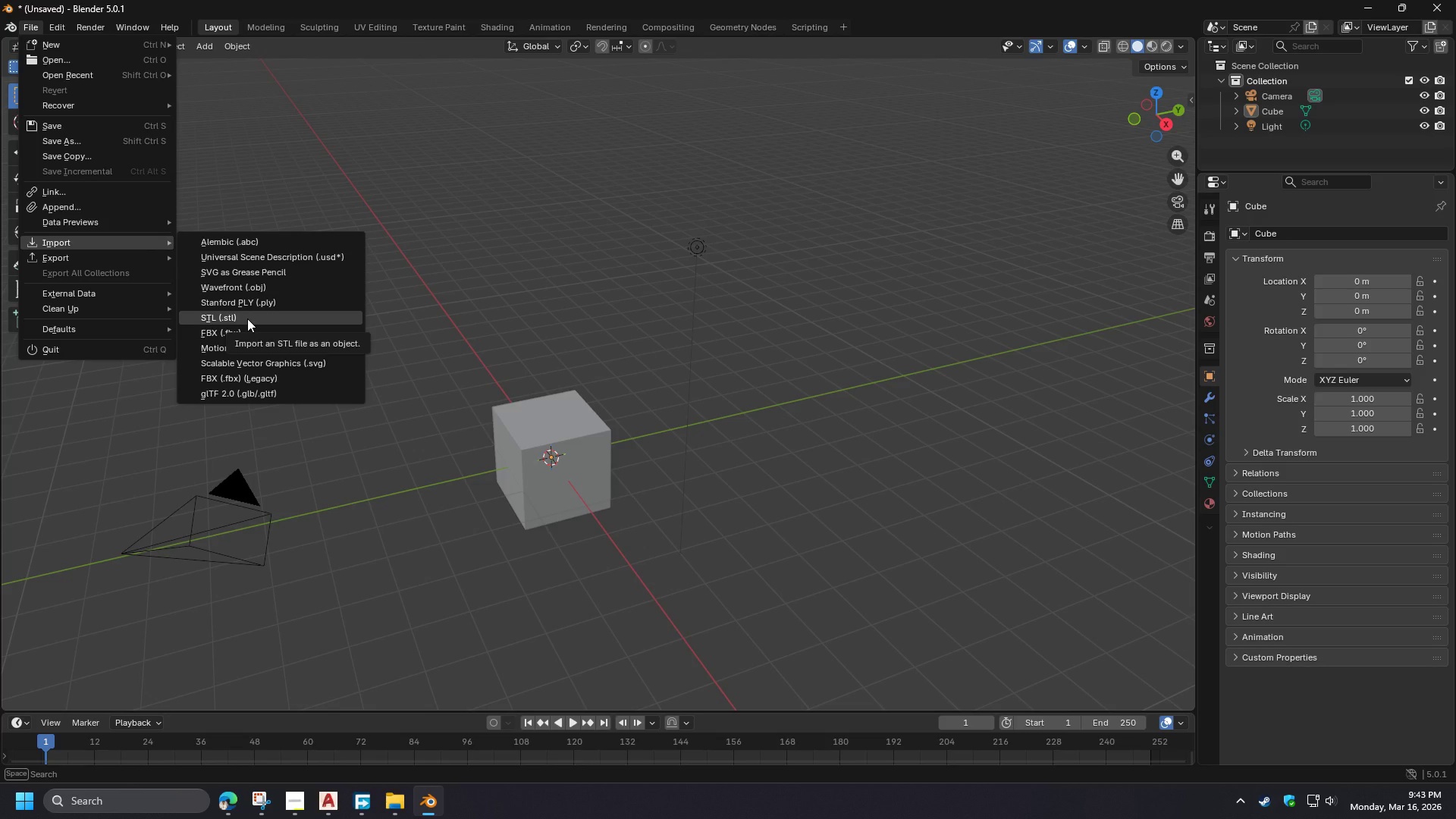 
left_click([771, 500])
 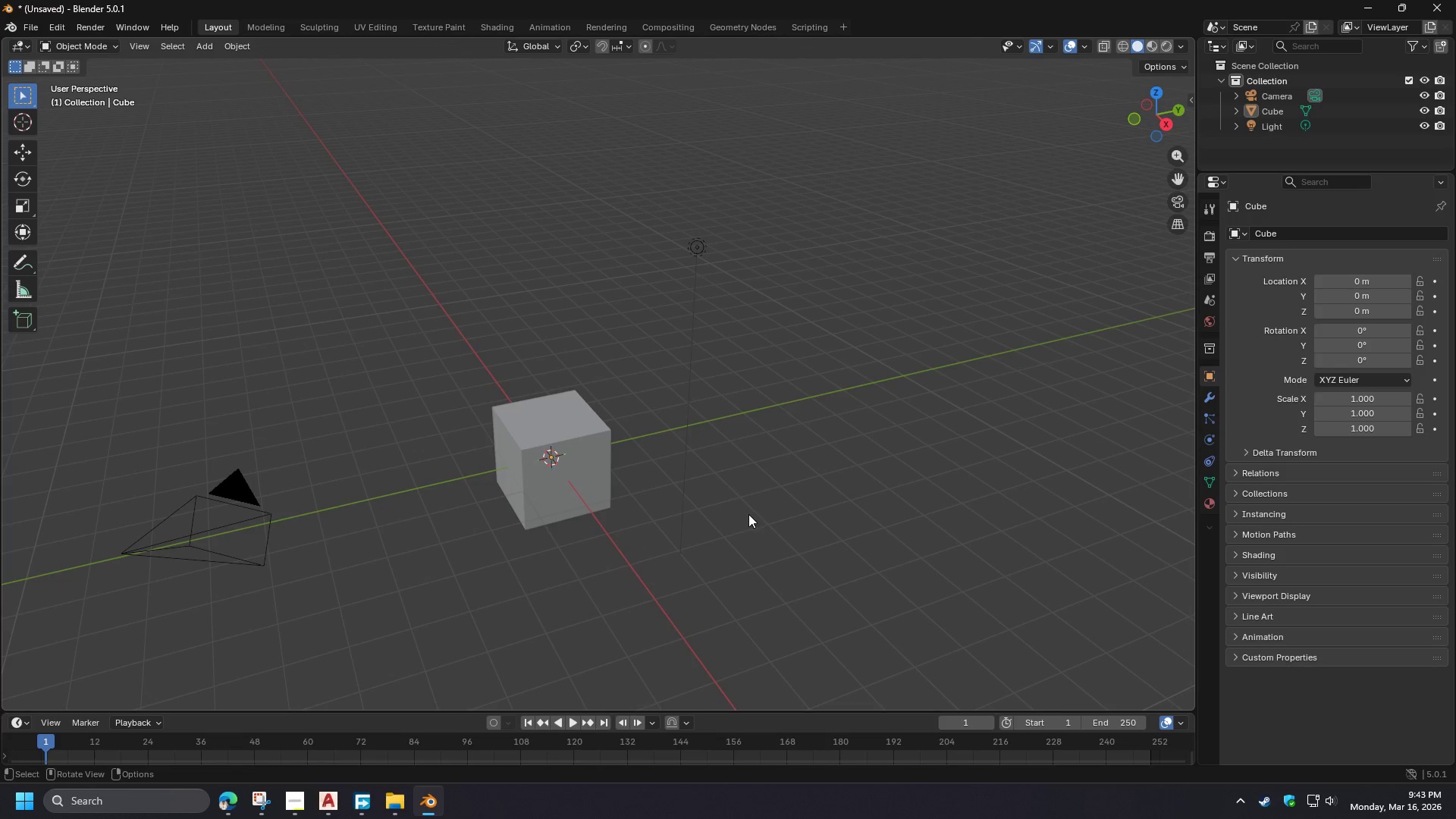 
left_click([747, 513])
 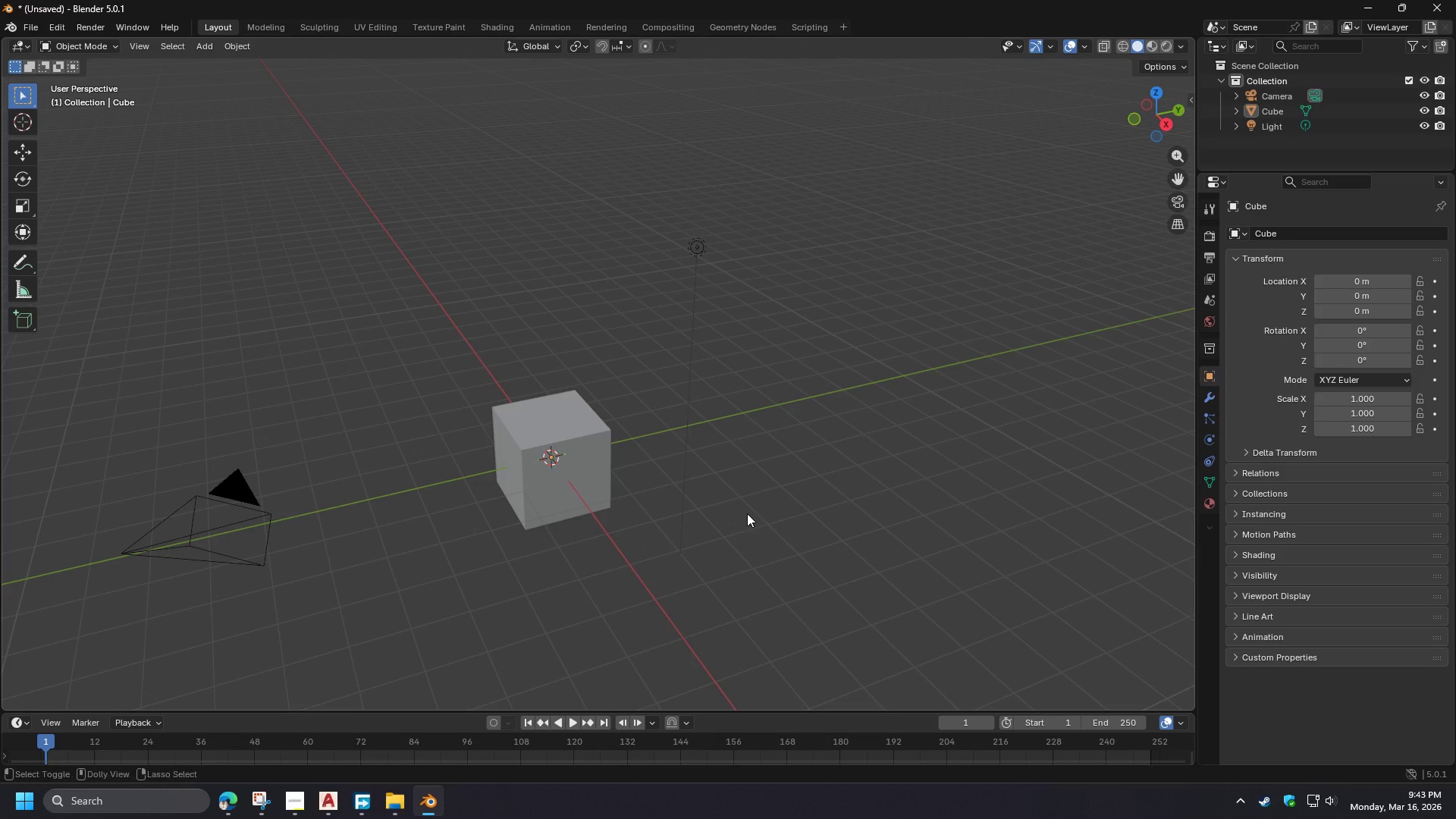 
key(Control+Shift+ShiftLeft)
 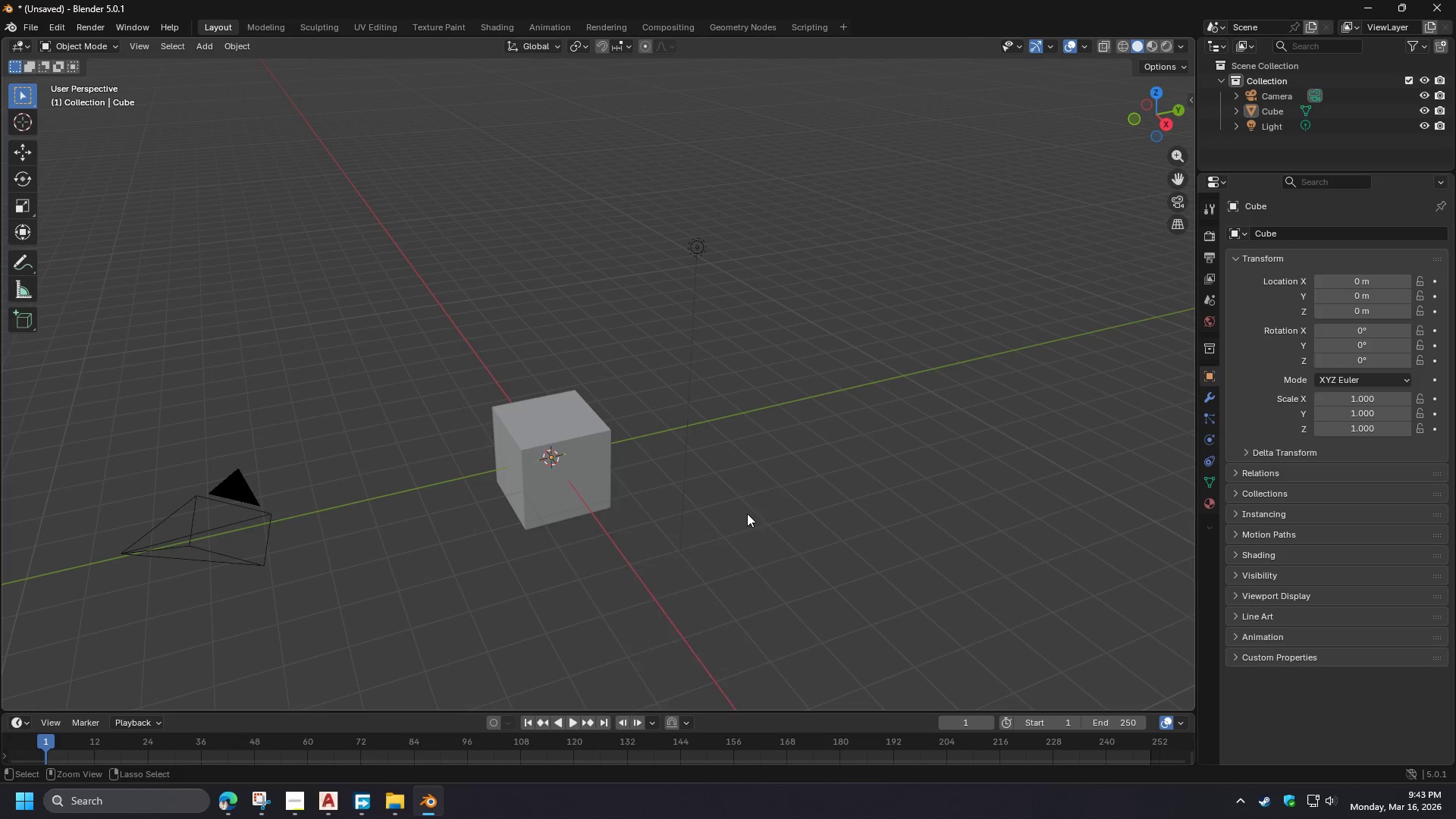 
key(Control+A)
 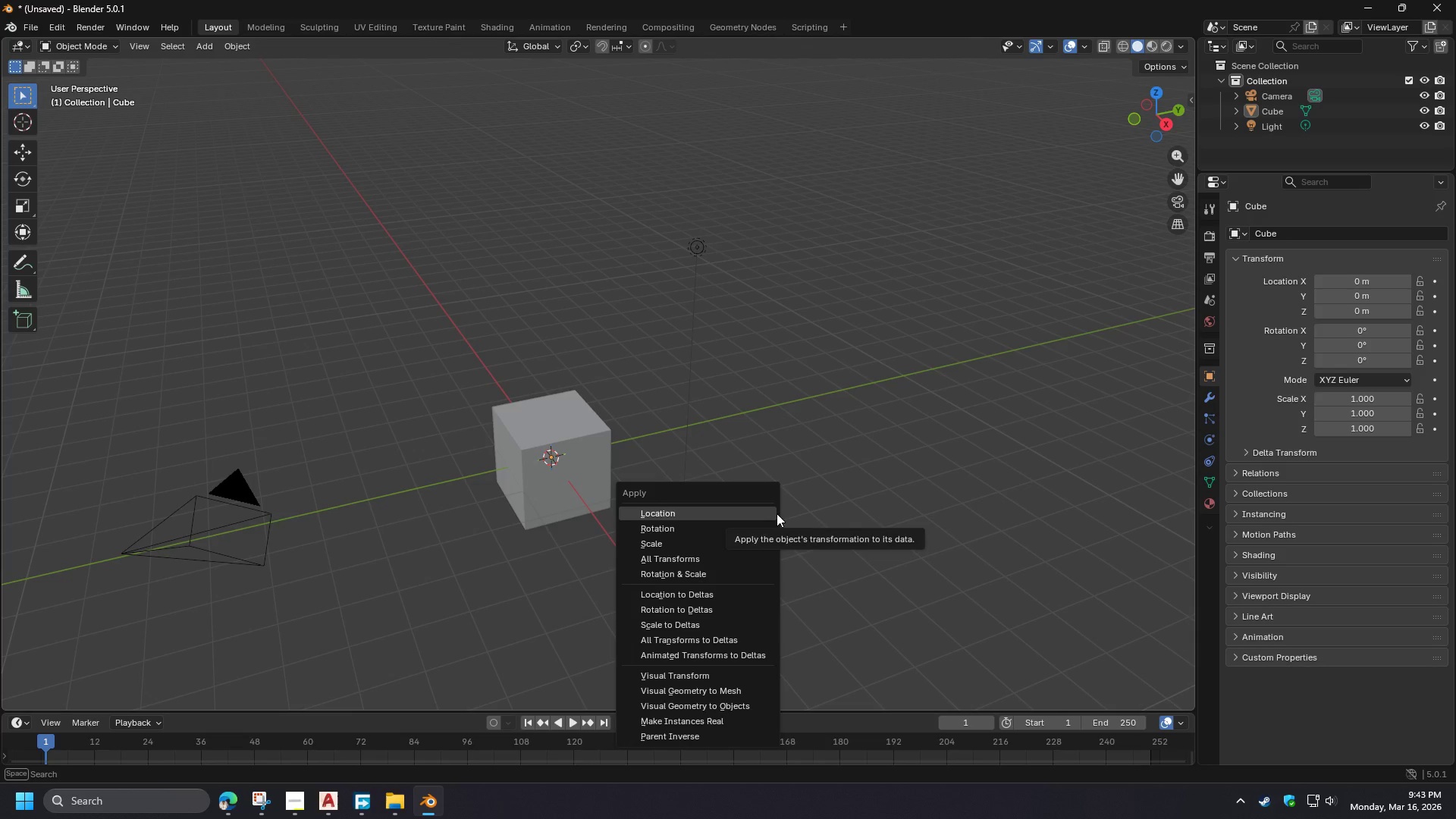 
left_click([898, 507])
 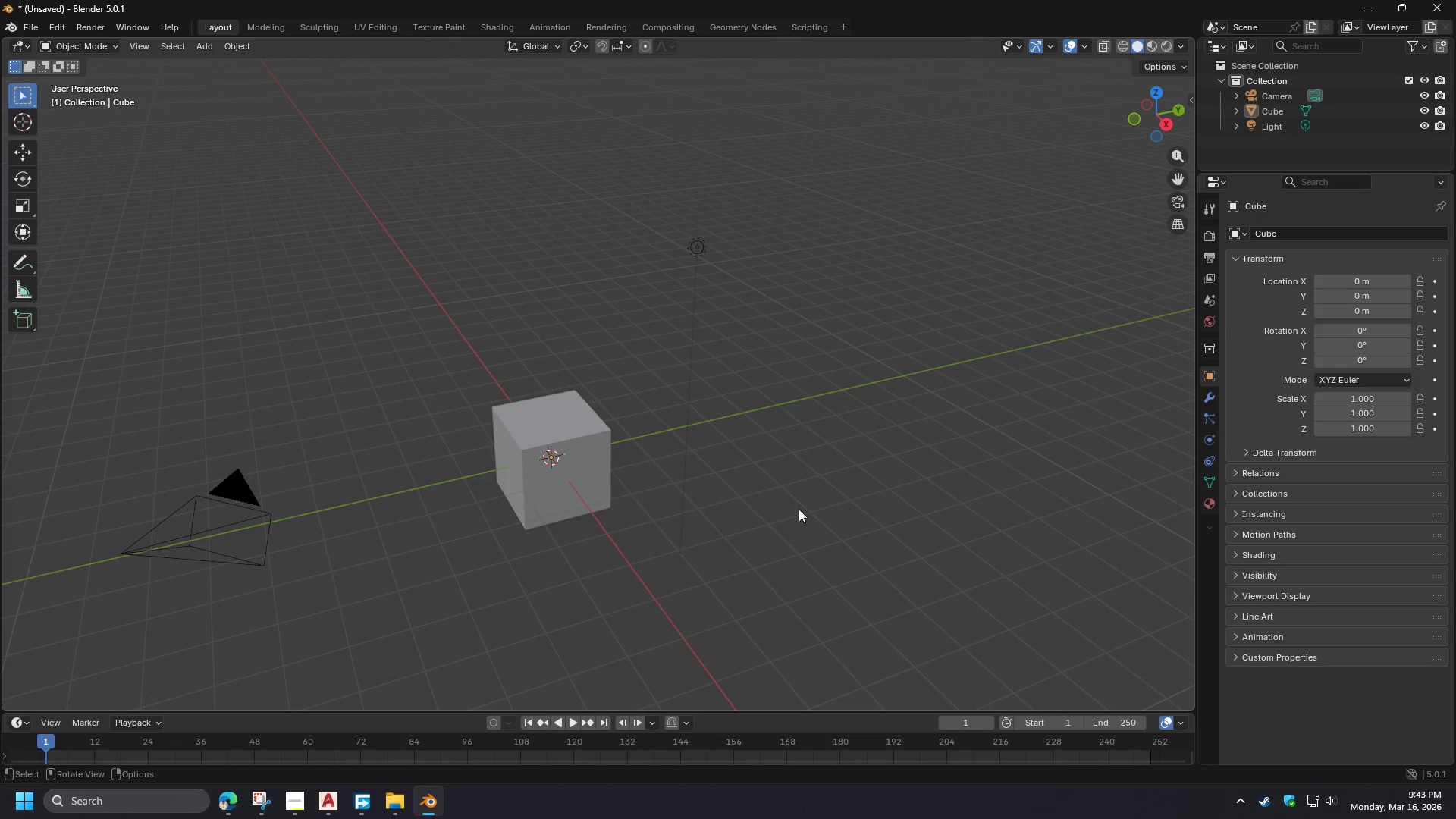 
key(Control+A)
 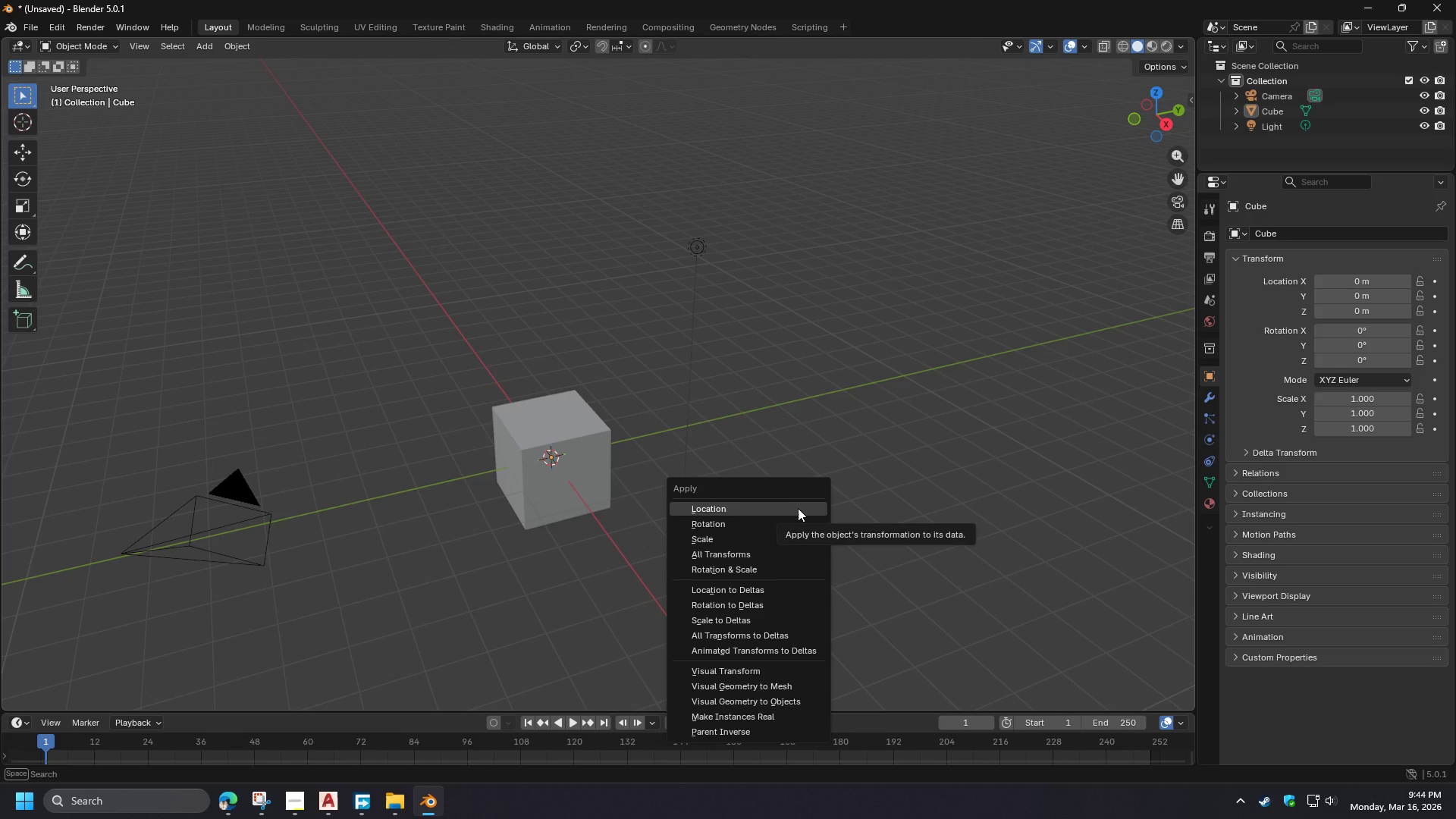 
key(Escape)
 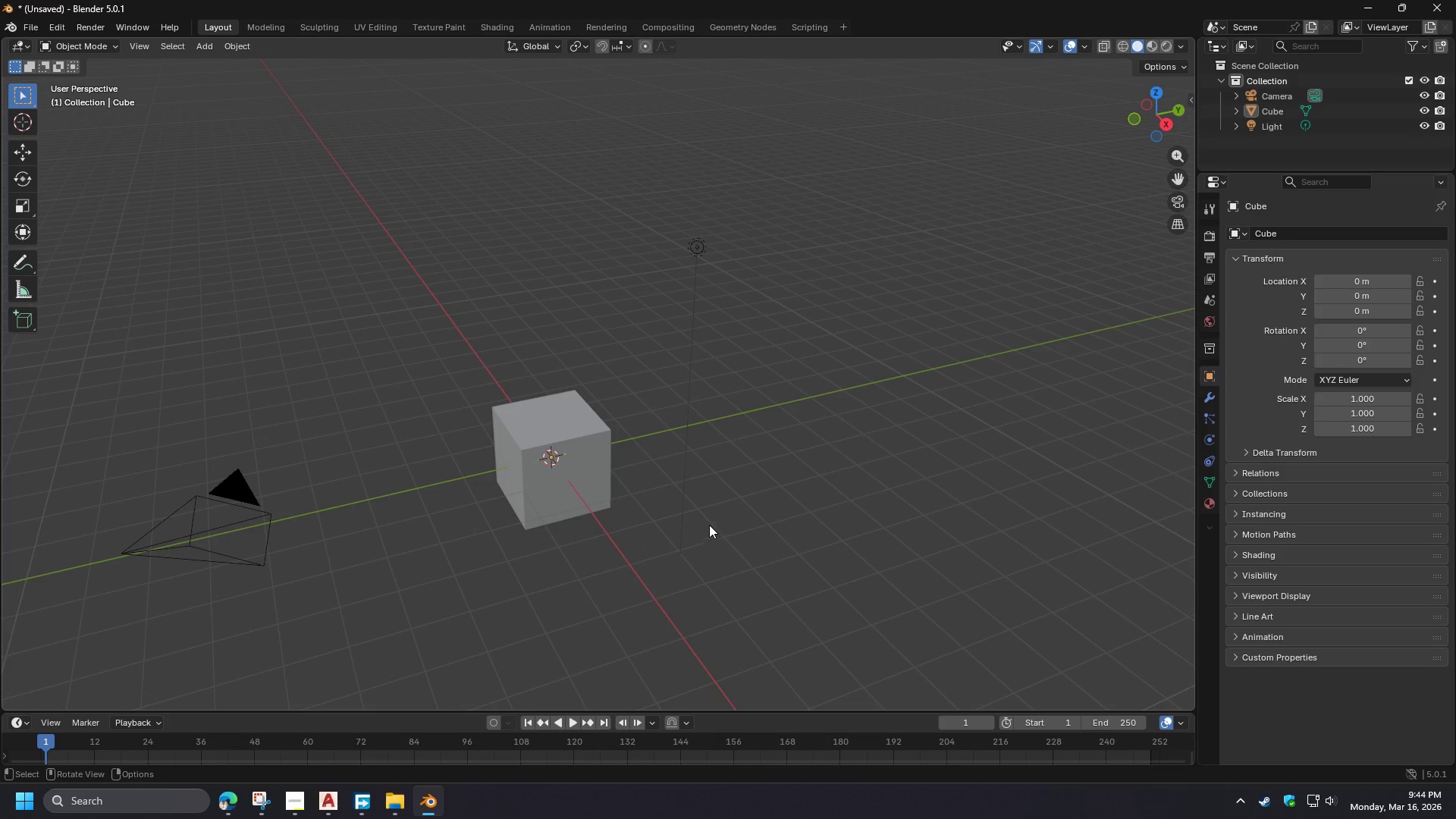 
right_click([709, 523])
 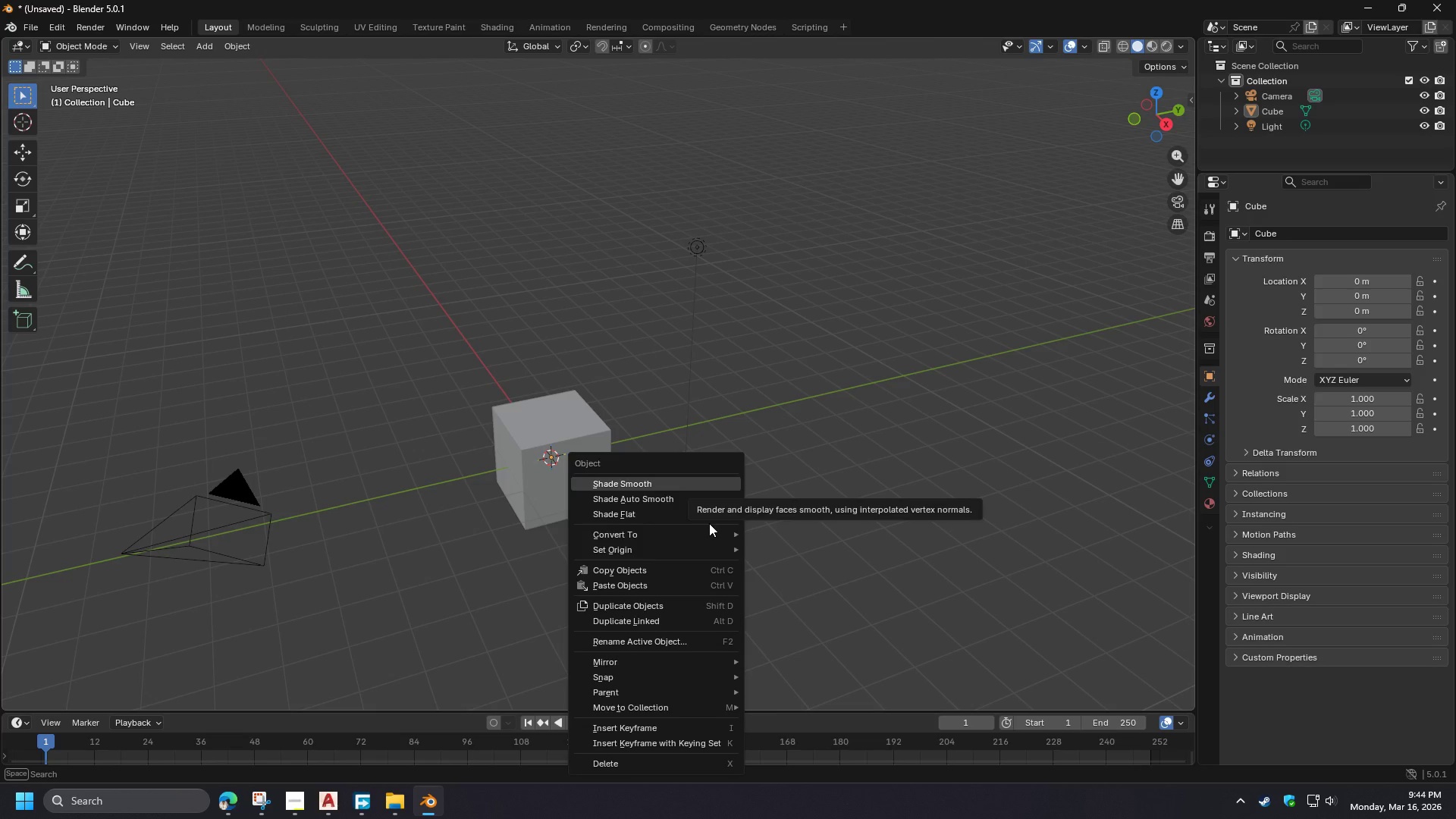 
mouse_move([741, 603])
 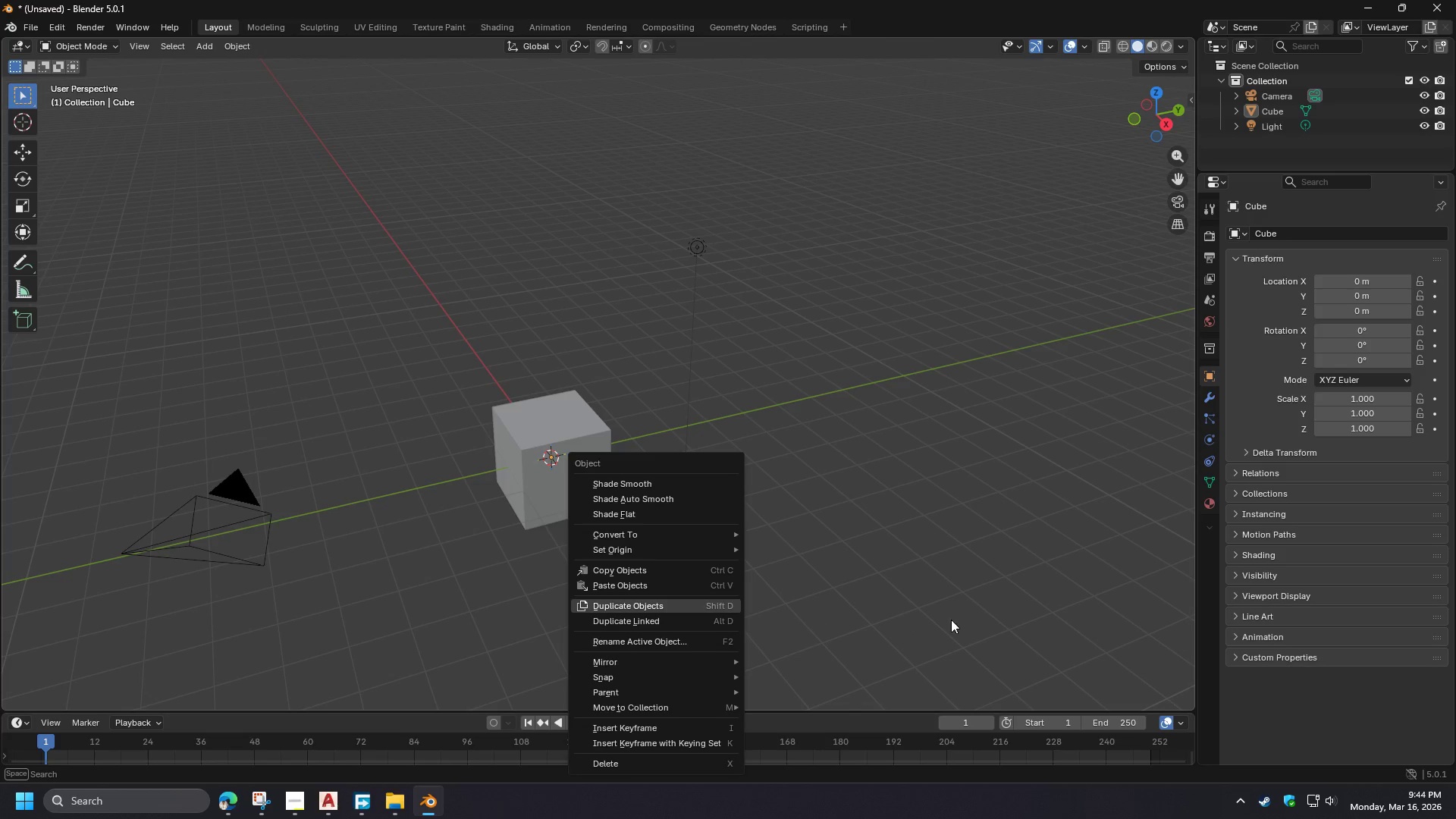 
left_click([956, 620])
 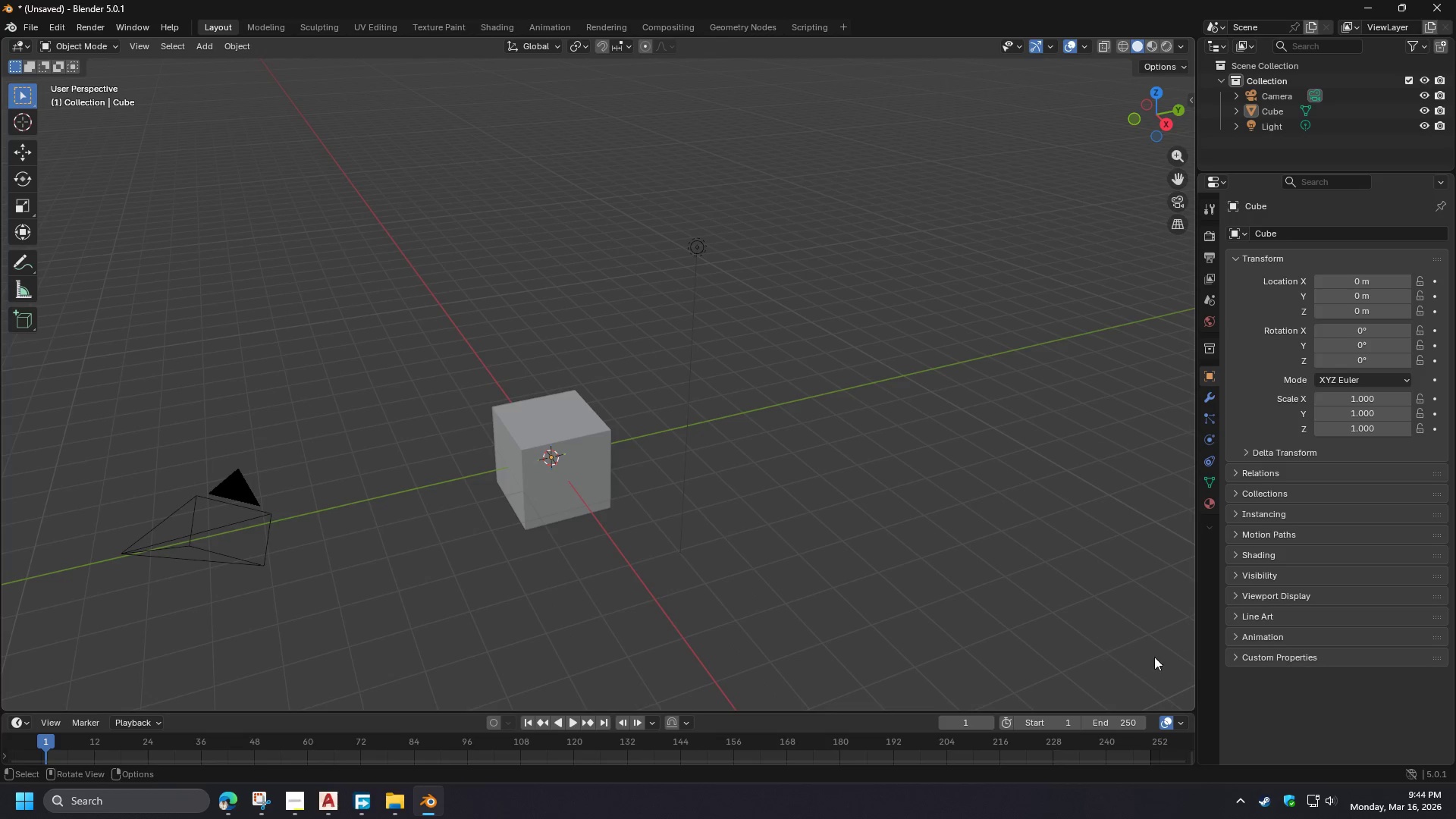 
left_click_drag(start_coordinate=[1155, 657], to_coordinate=[141, 186])
 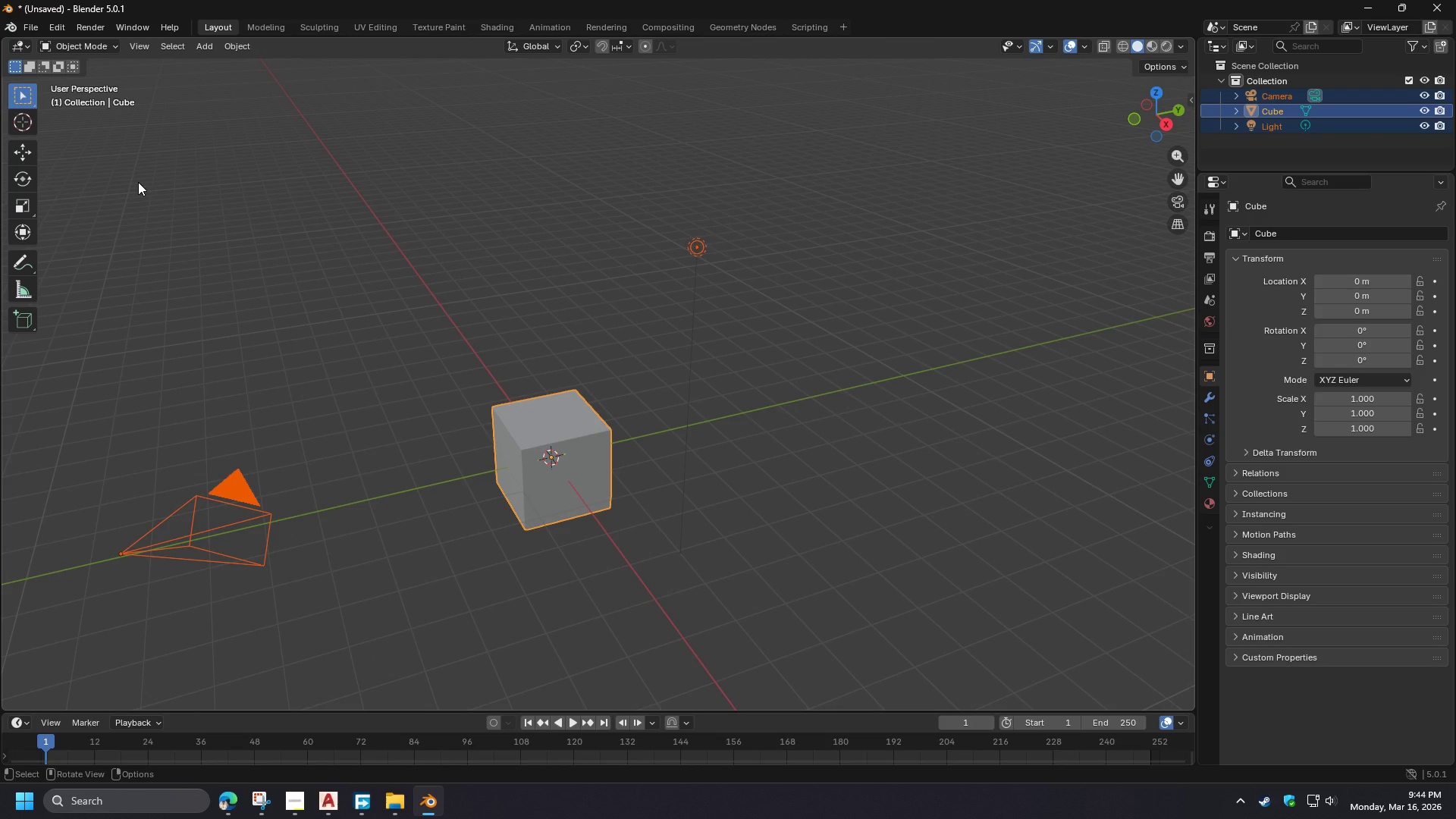 
key(Delete)
 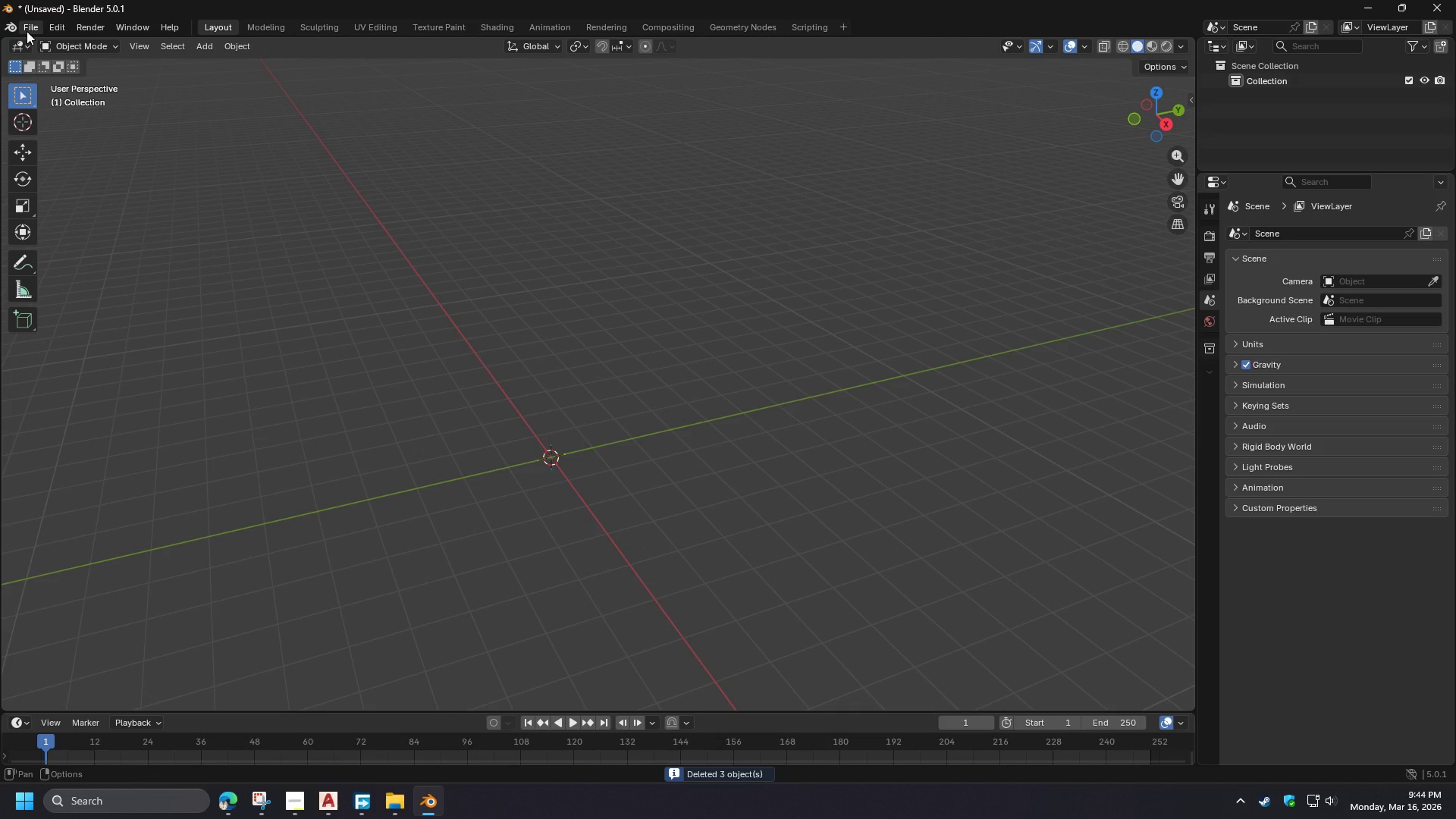 
left_click([24, 30])
 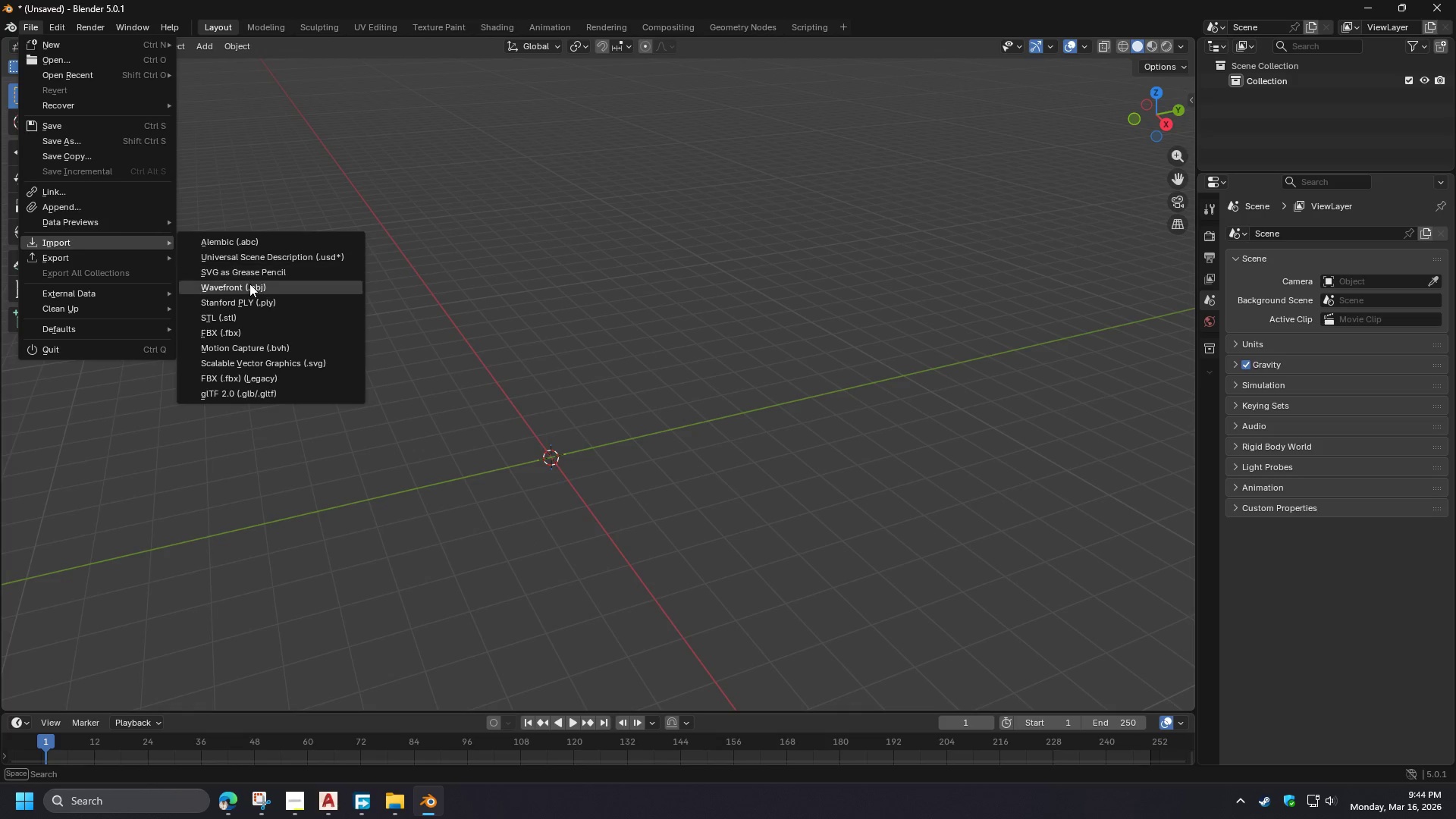 
left_click([246, 319])
 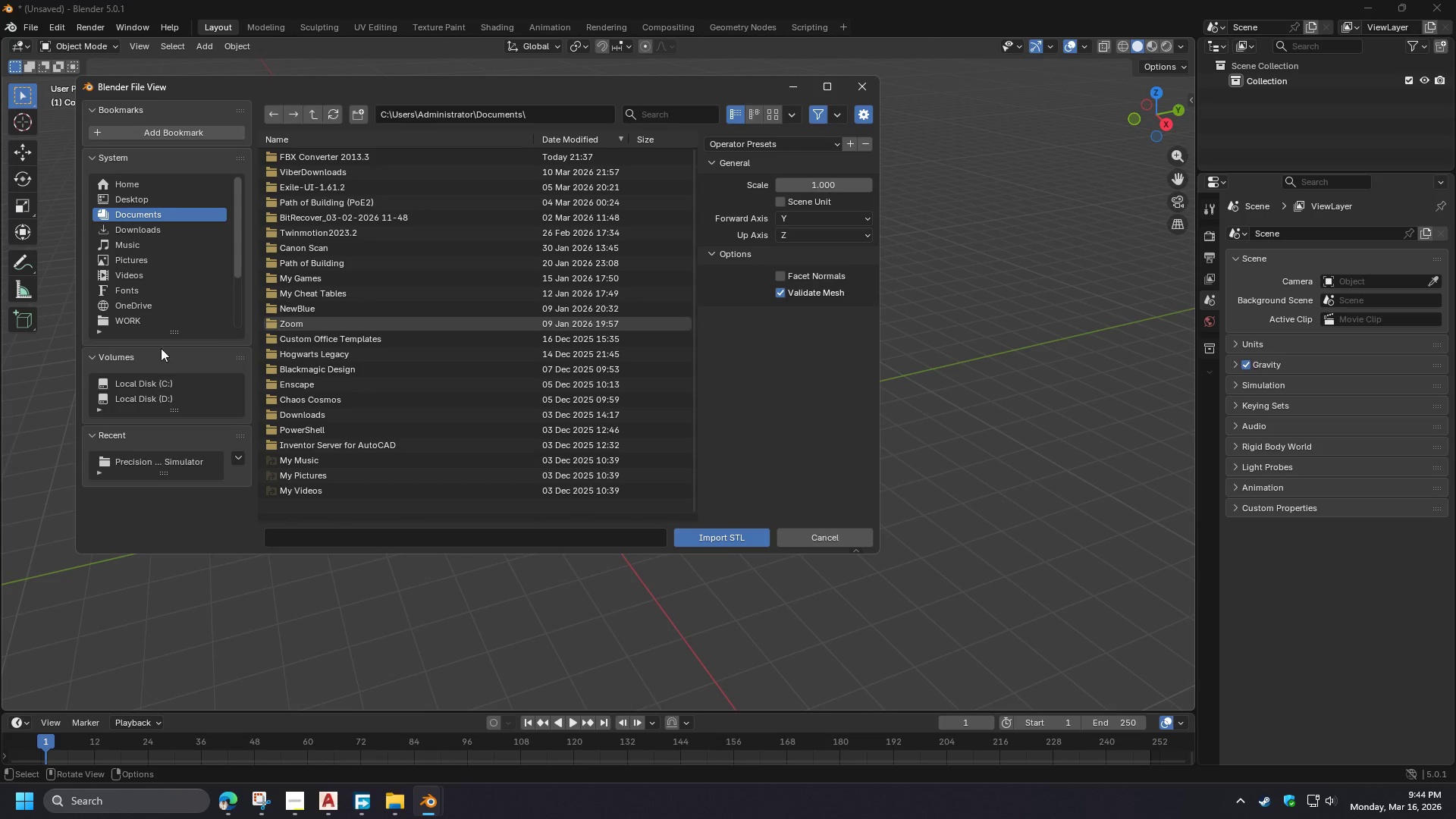 
left_click([123, 321])
 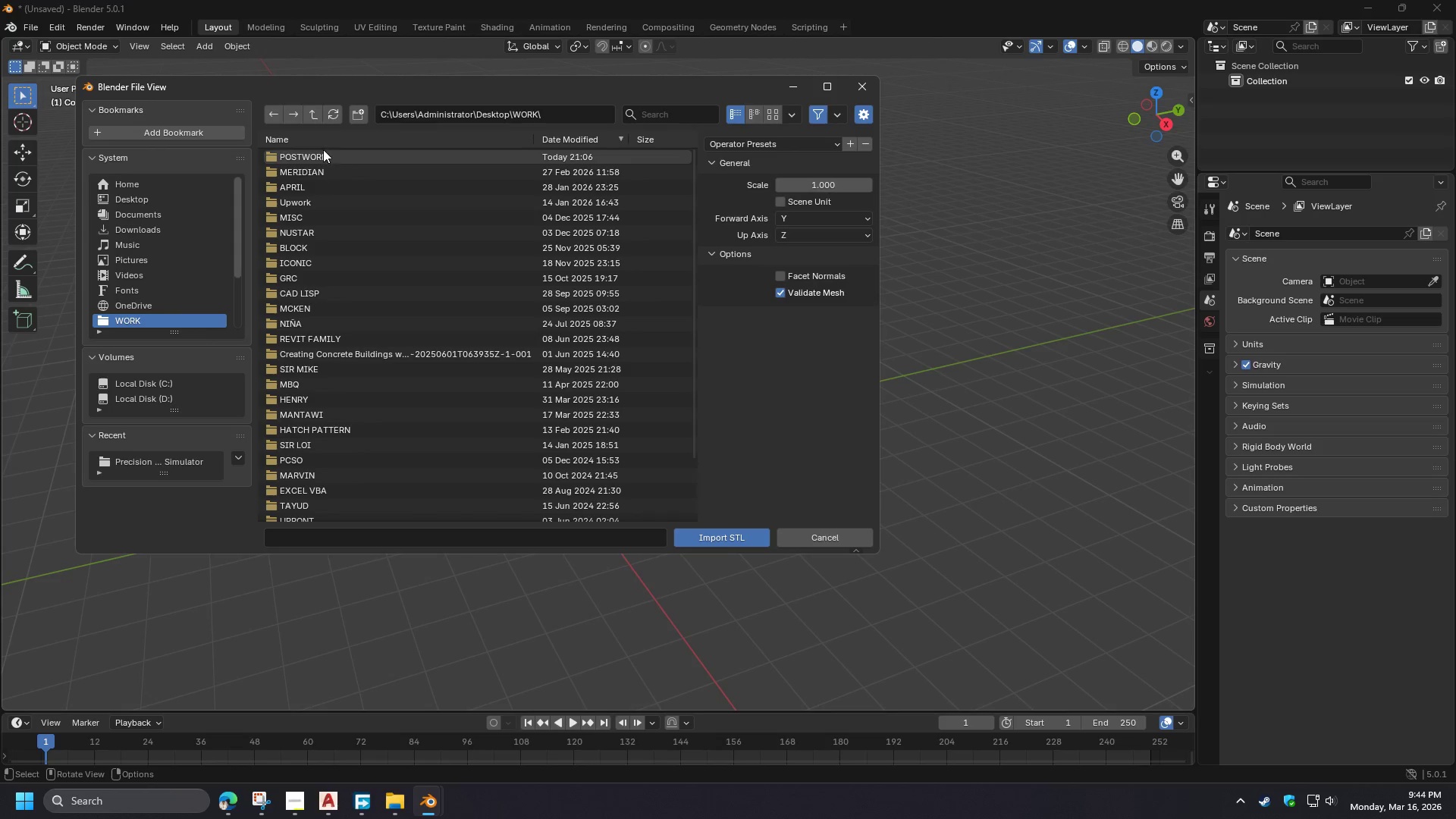 
double_click([323, 149])
 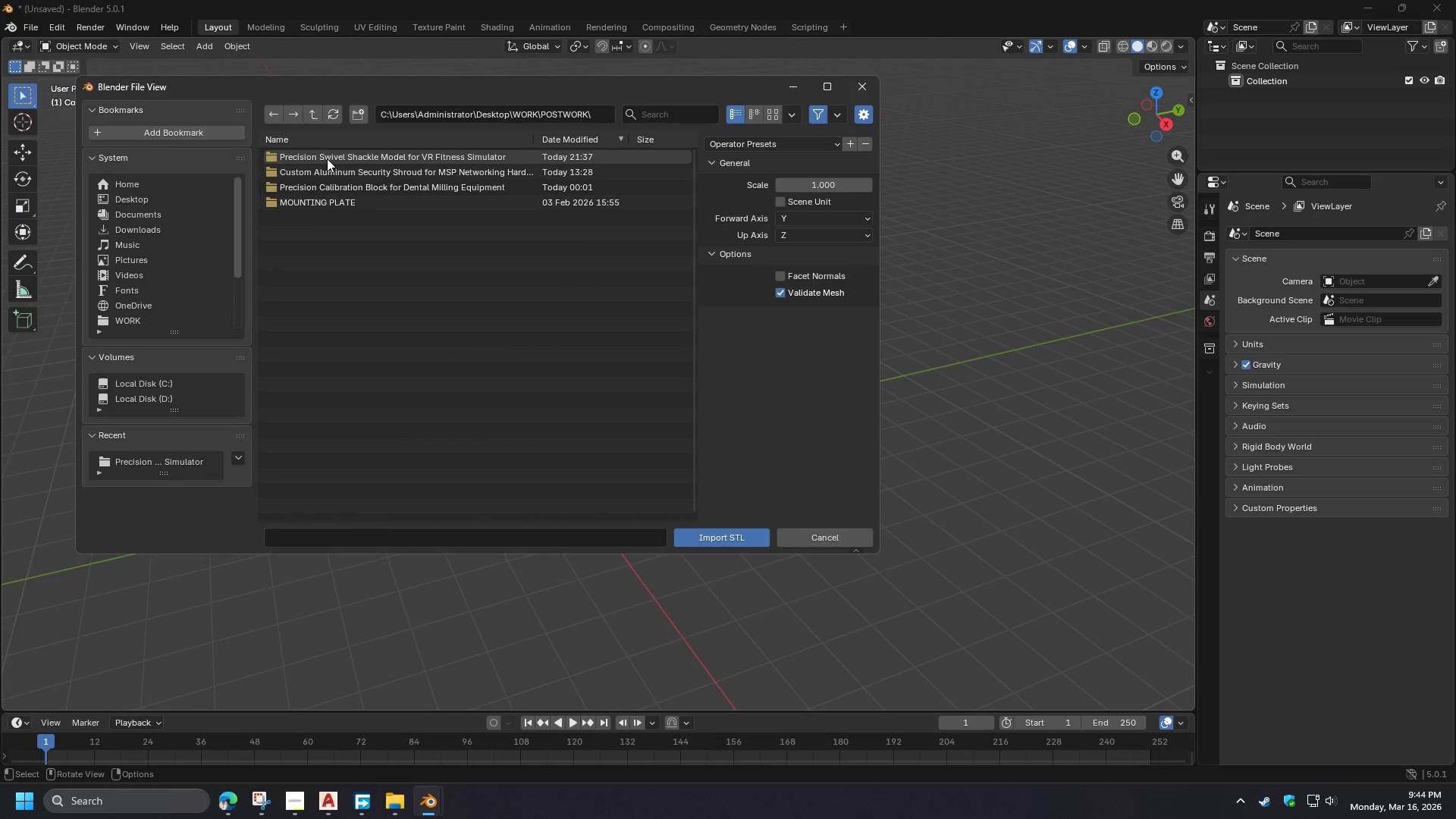 
double_click([327, 158])
 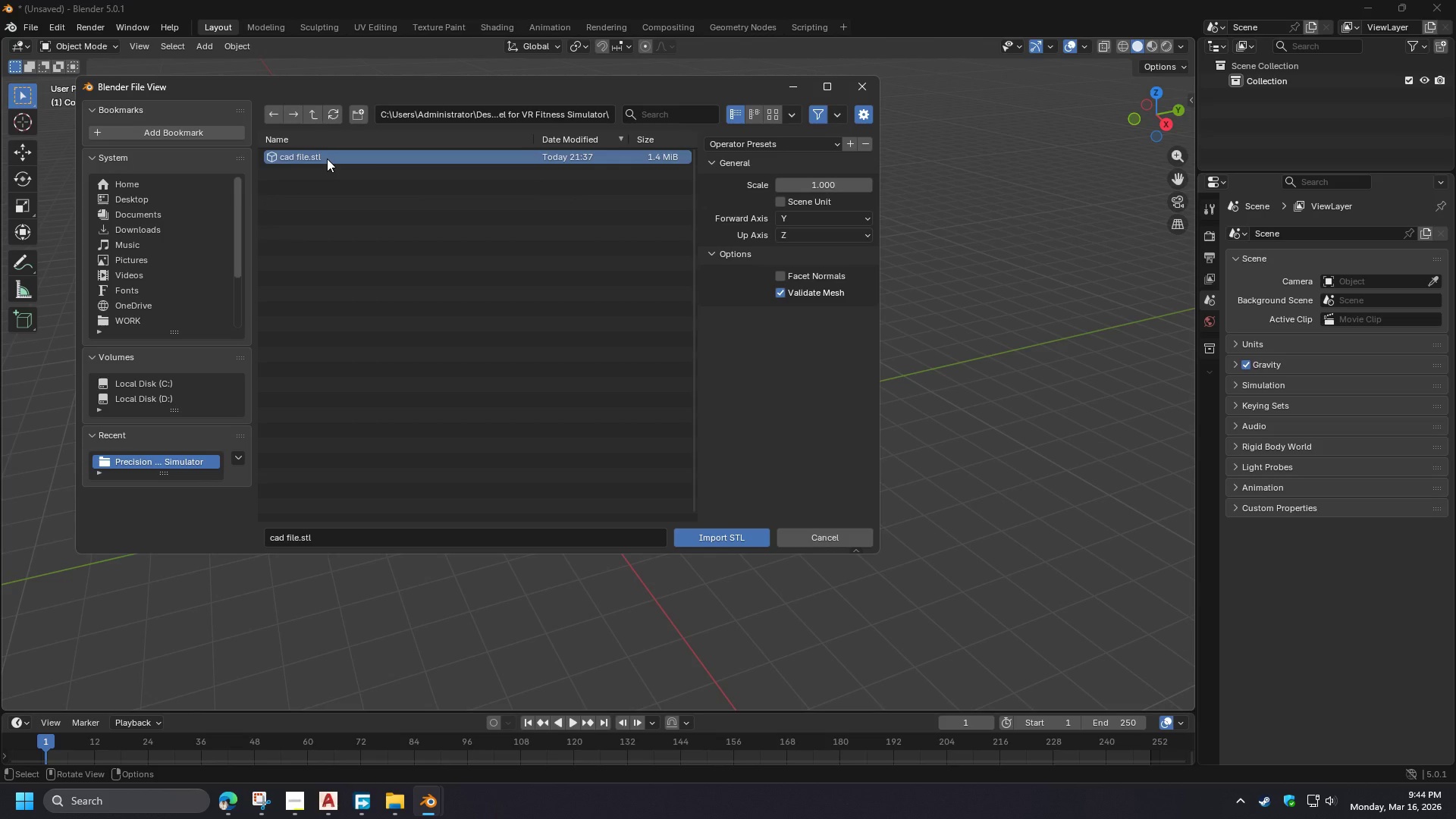 
double_click([327, 158])
 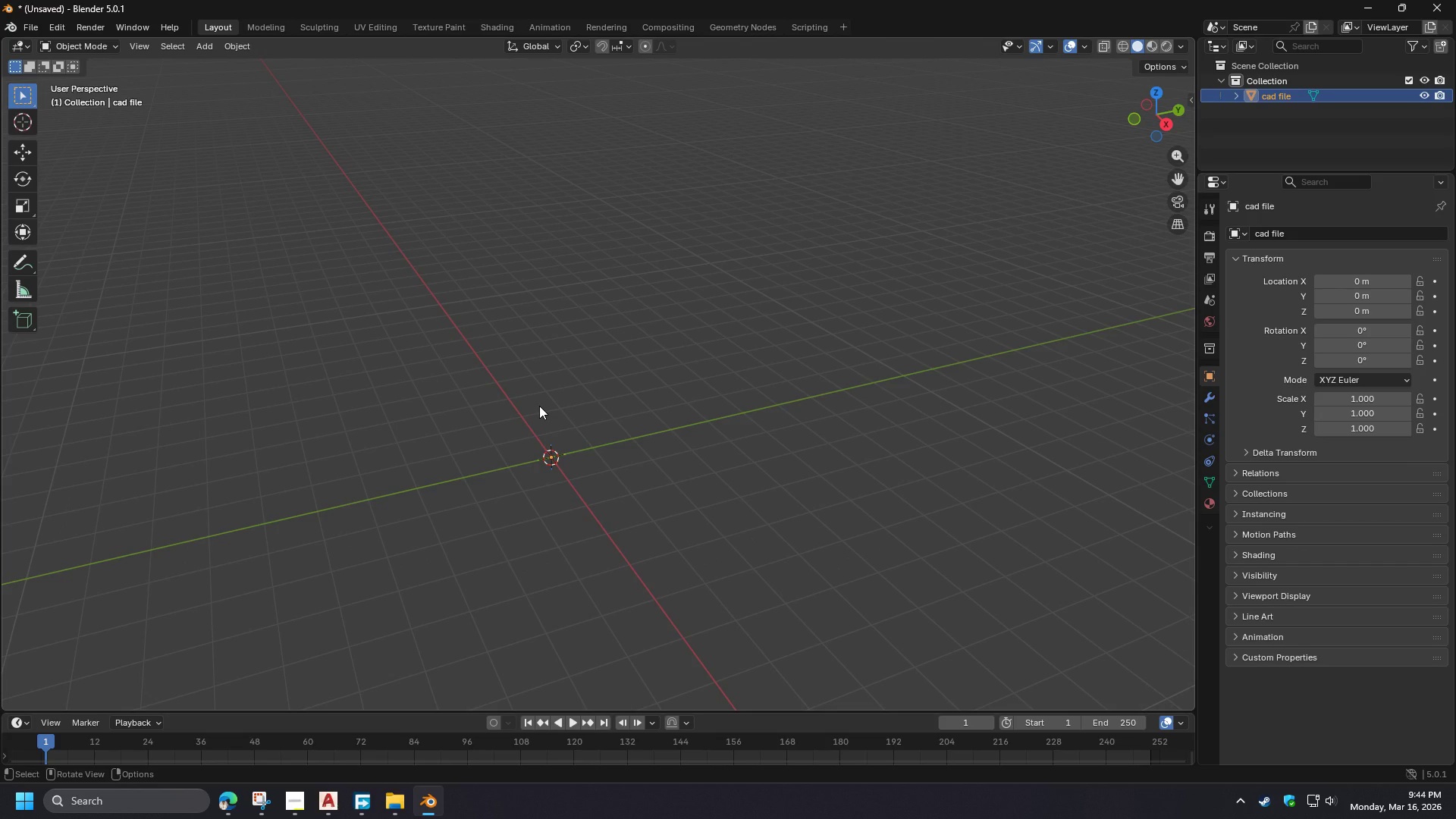 
scroll: coordinate [561, 475], scroll_direction: up, amount: 7.0
 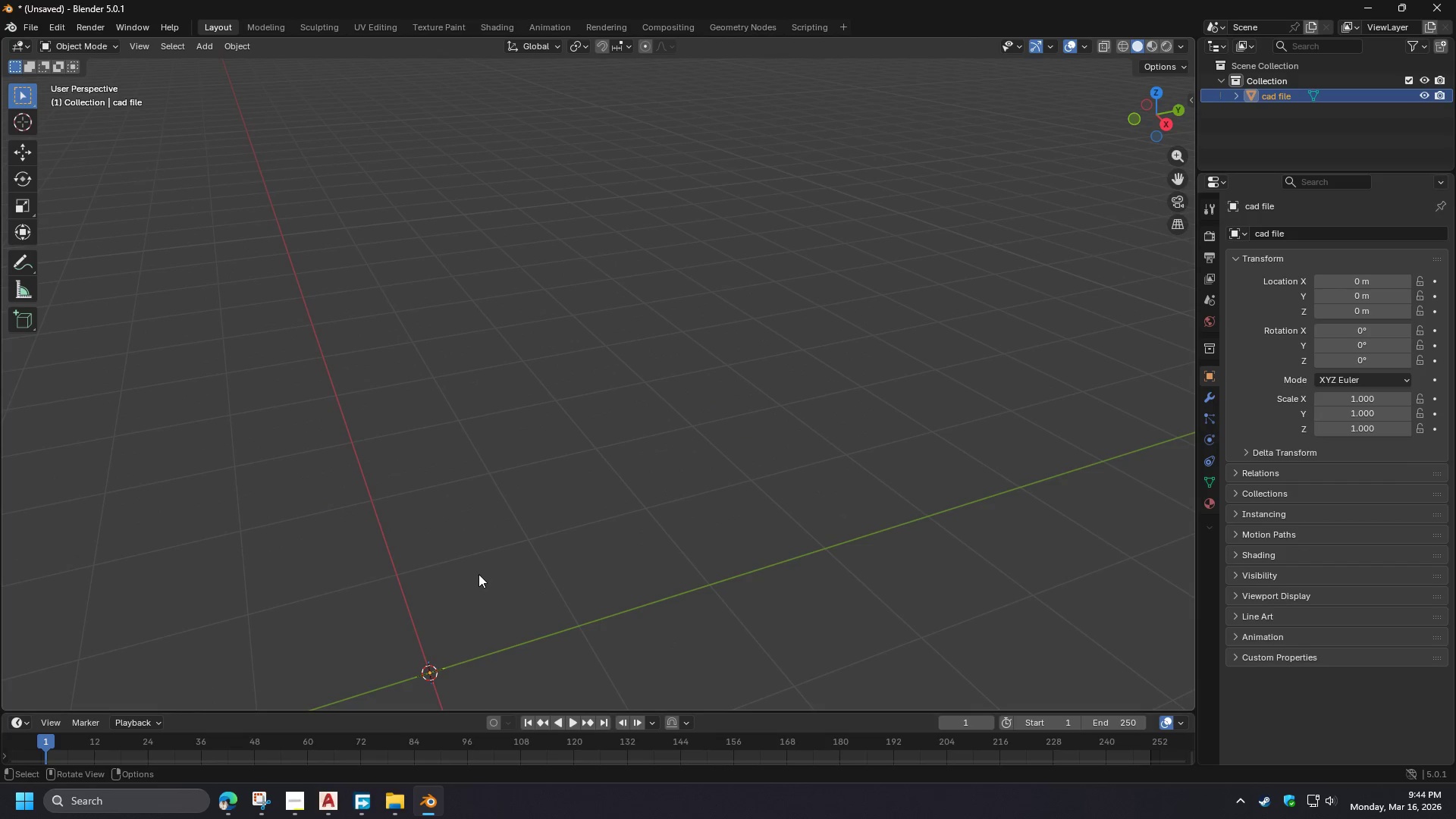 
scroll: coordinate [478, 578], scroll_direction: down, amount: 4.0
 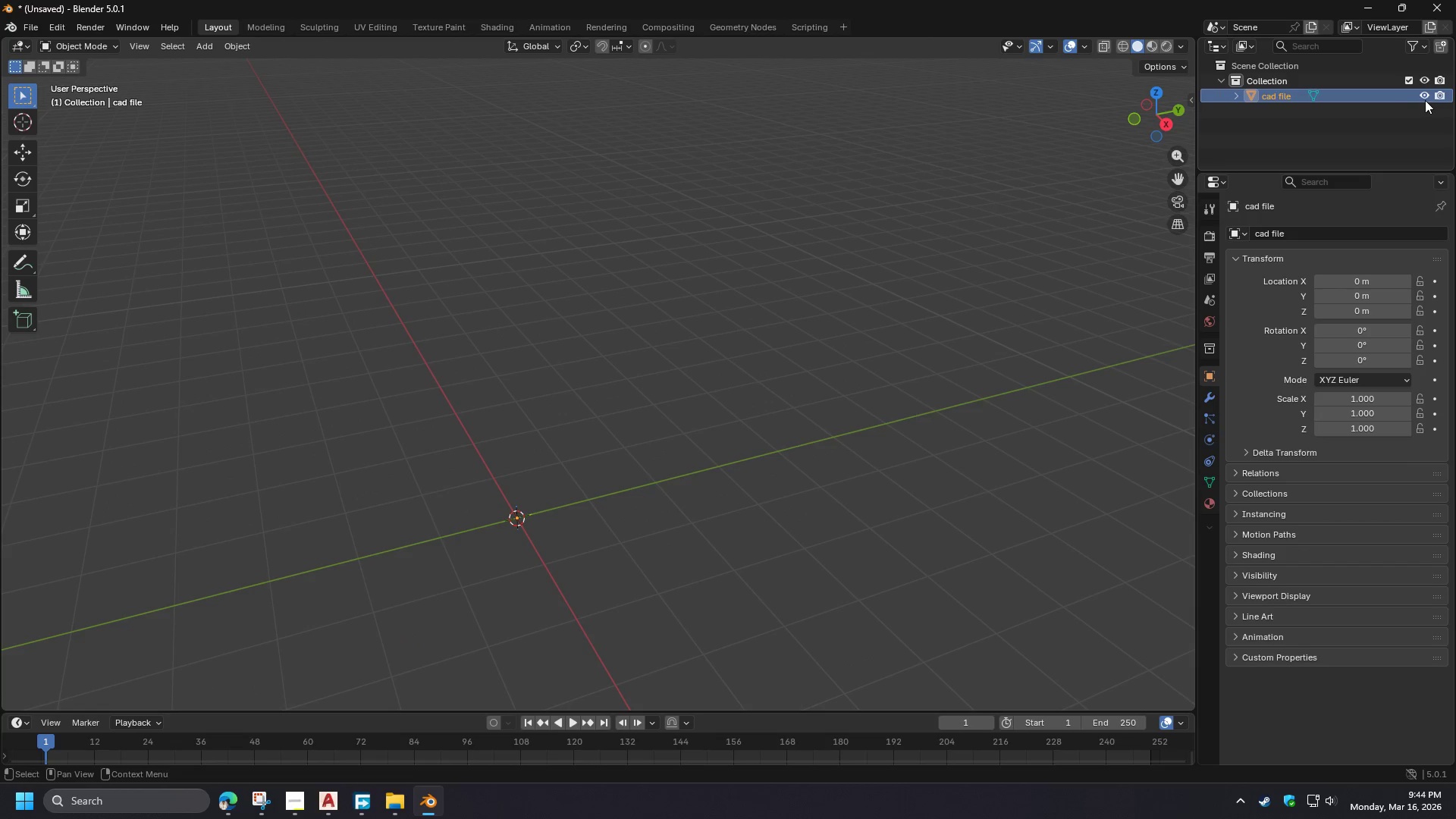 
left_click([1425, 99])
 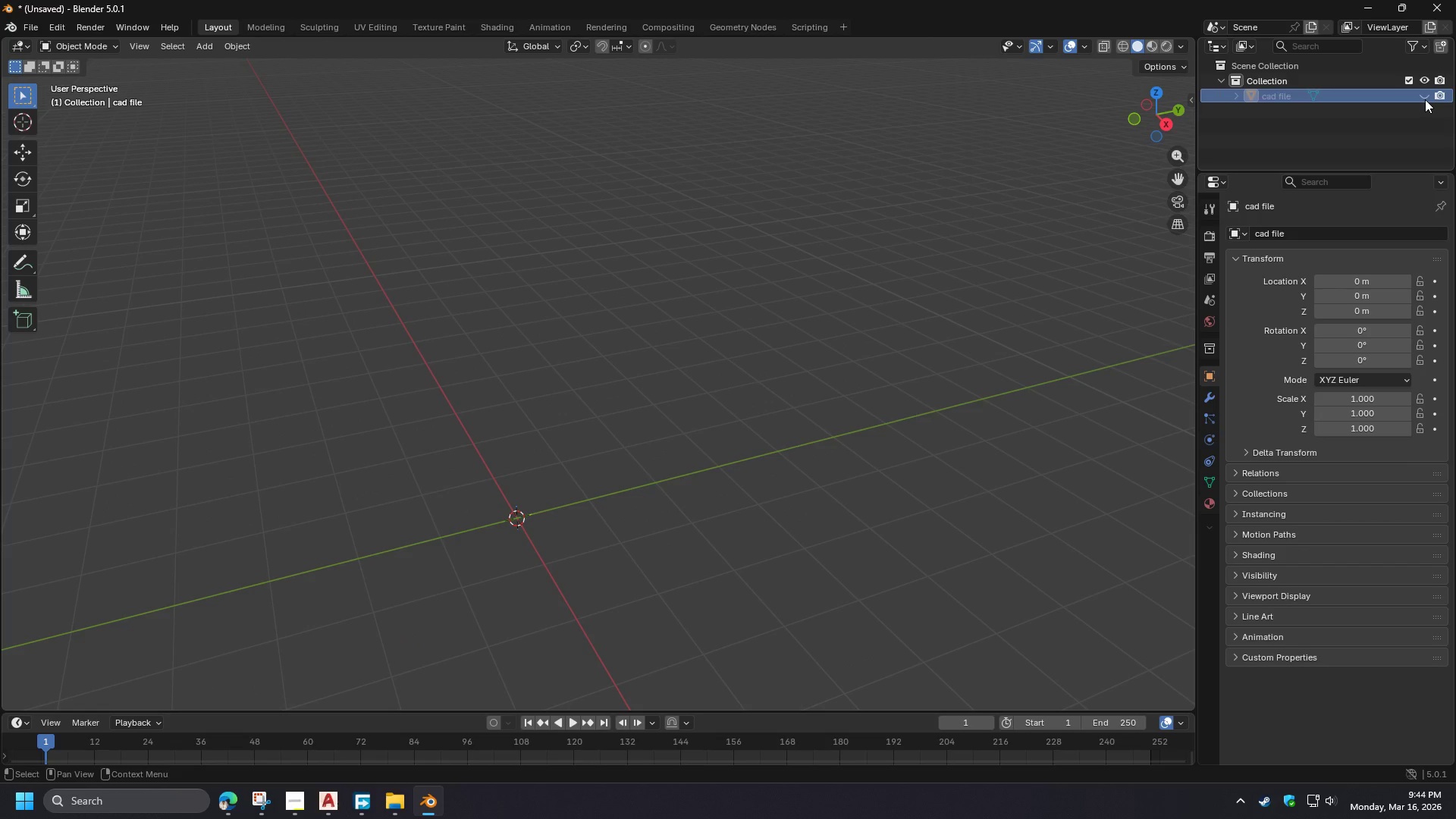 
left_click([1425, 99])
 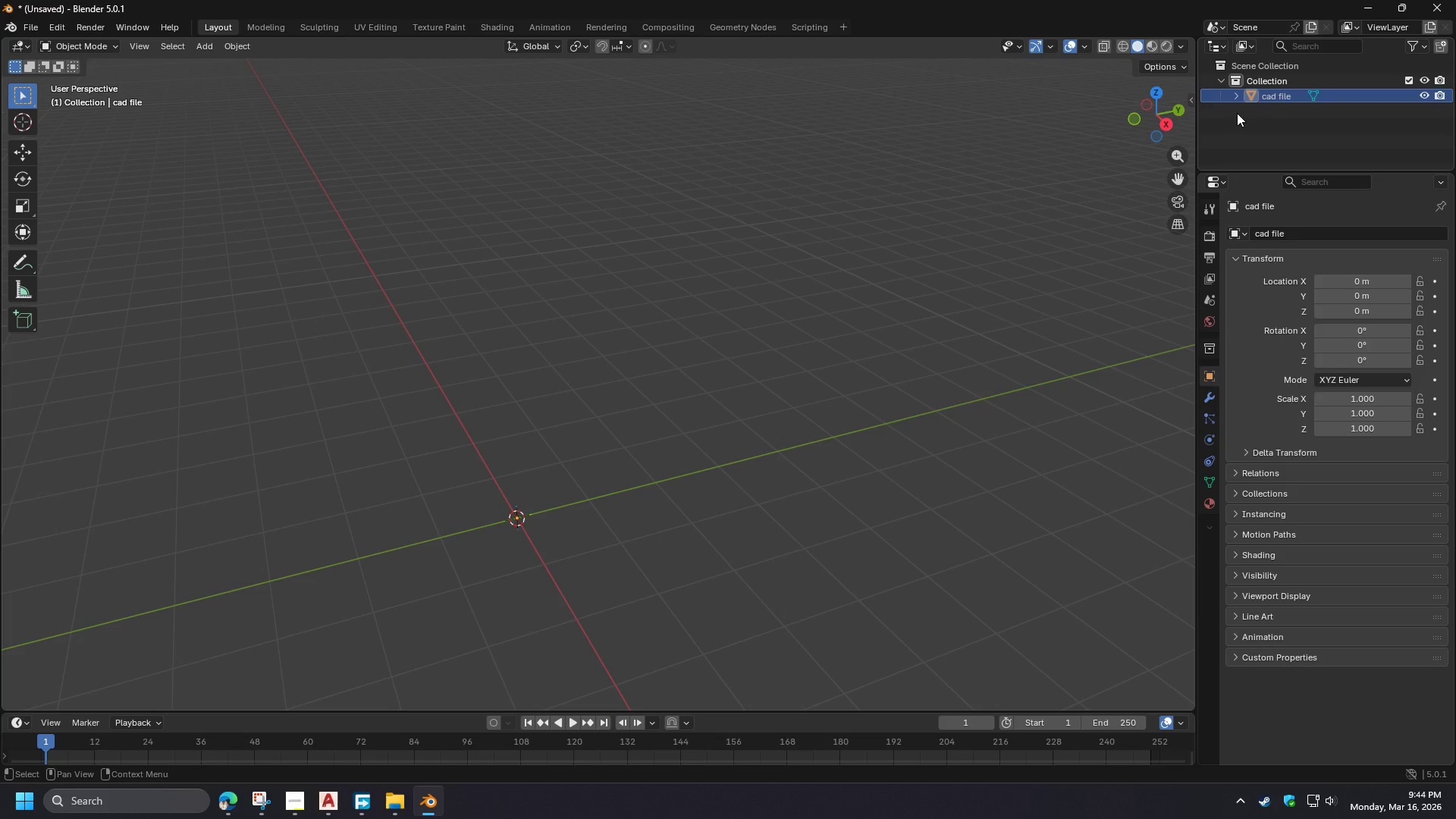 
left_click([1239, 95])
 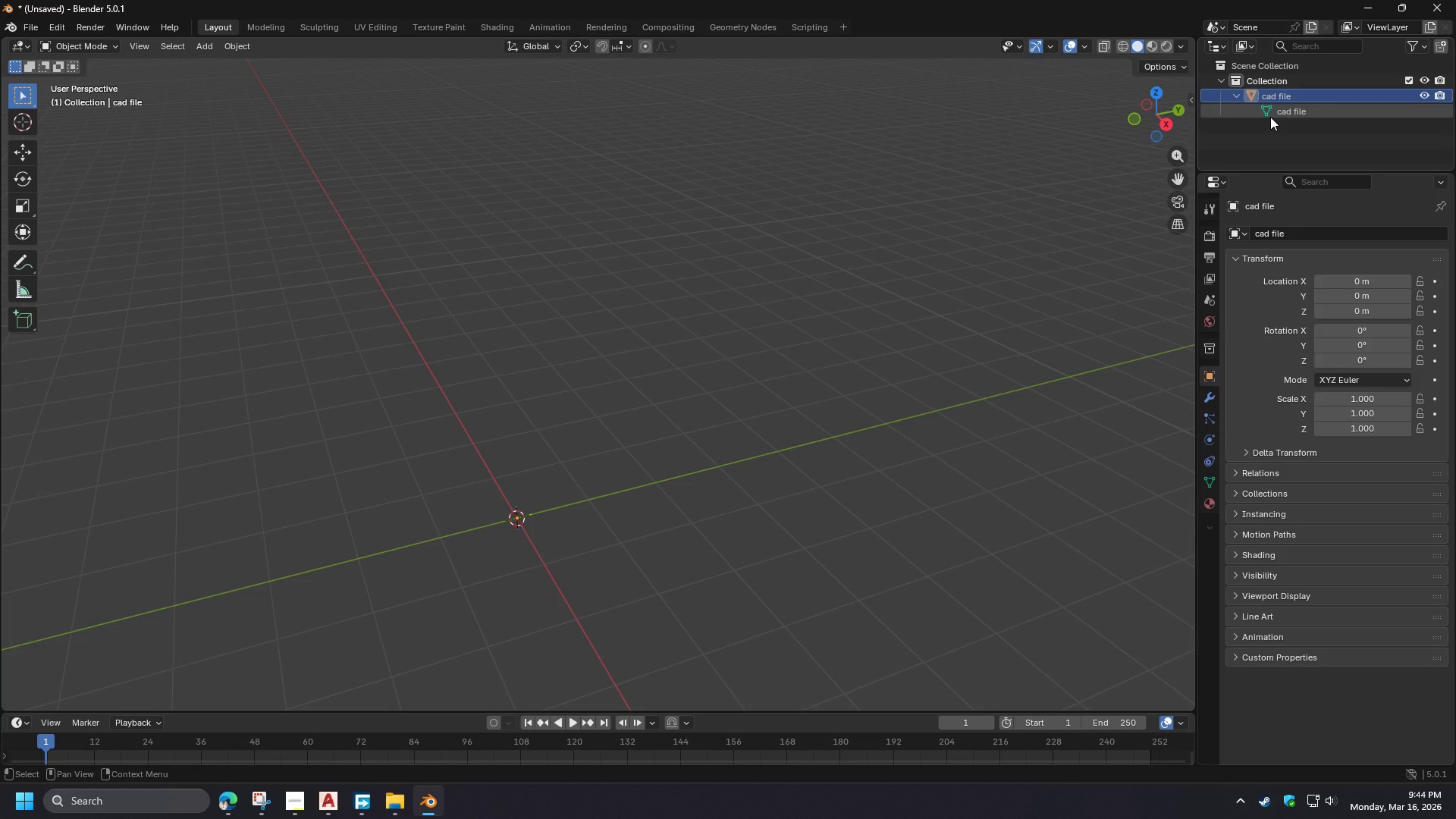 
double_click([1270, 117])
 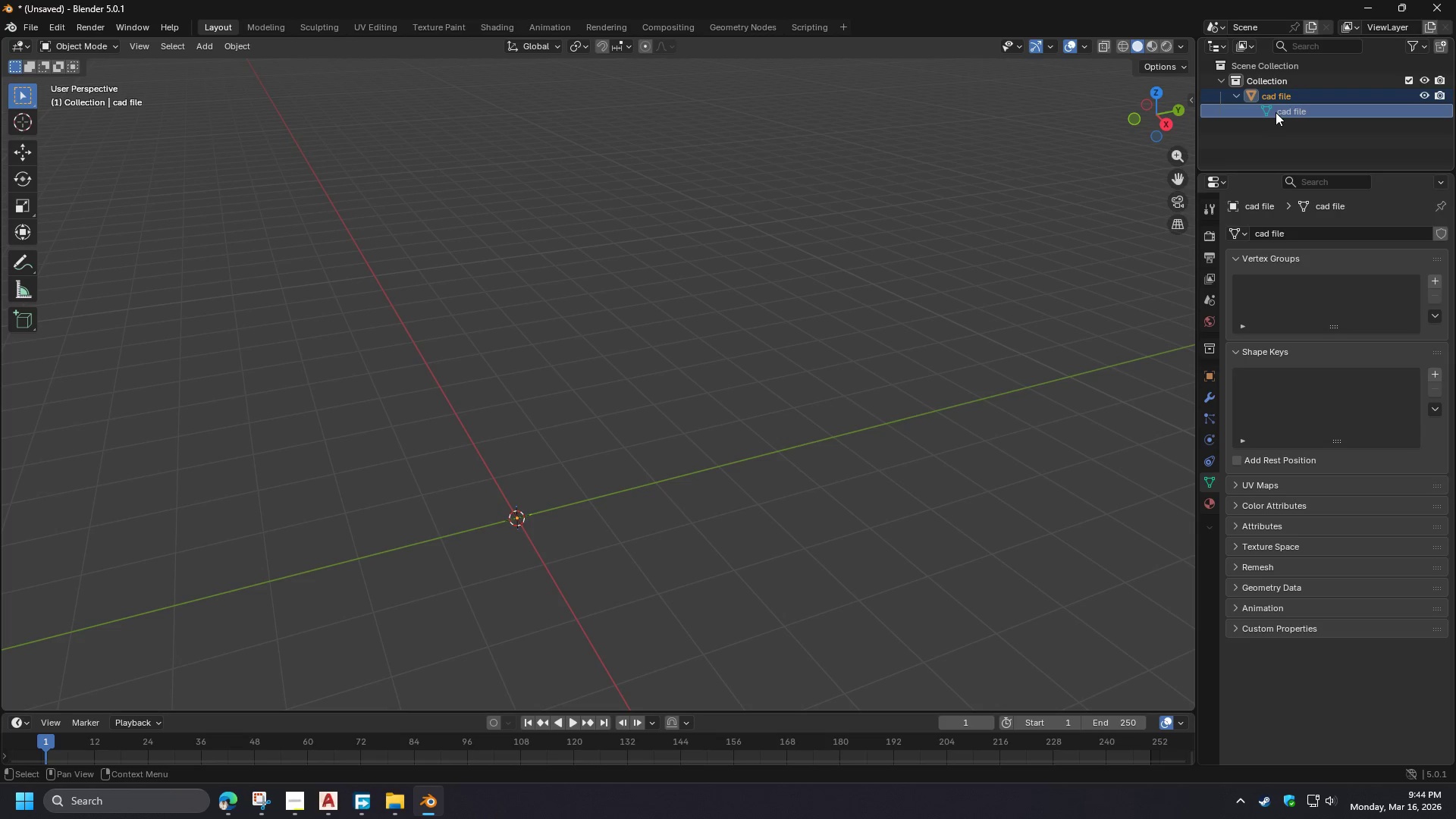 
double_click([1276, 112])
 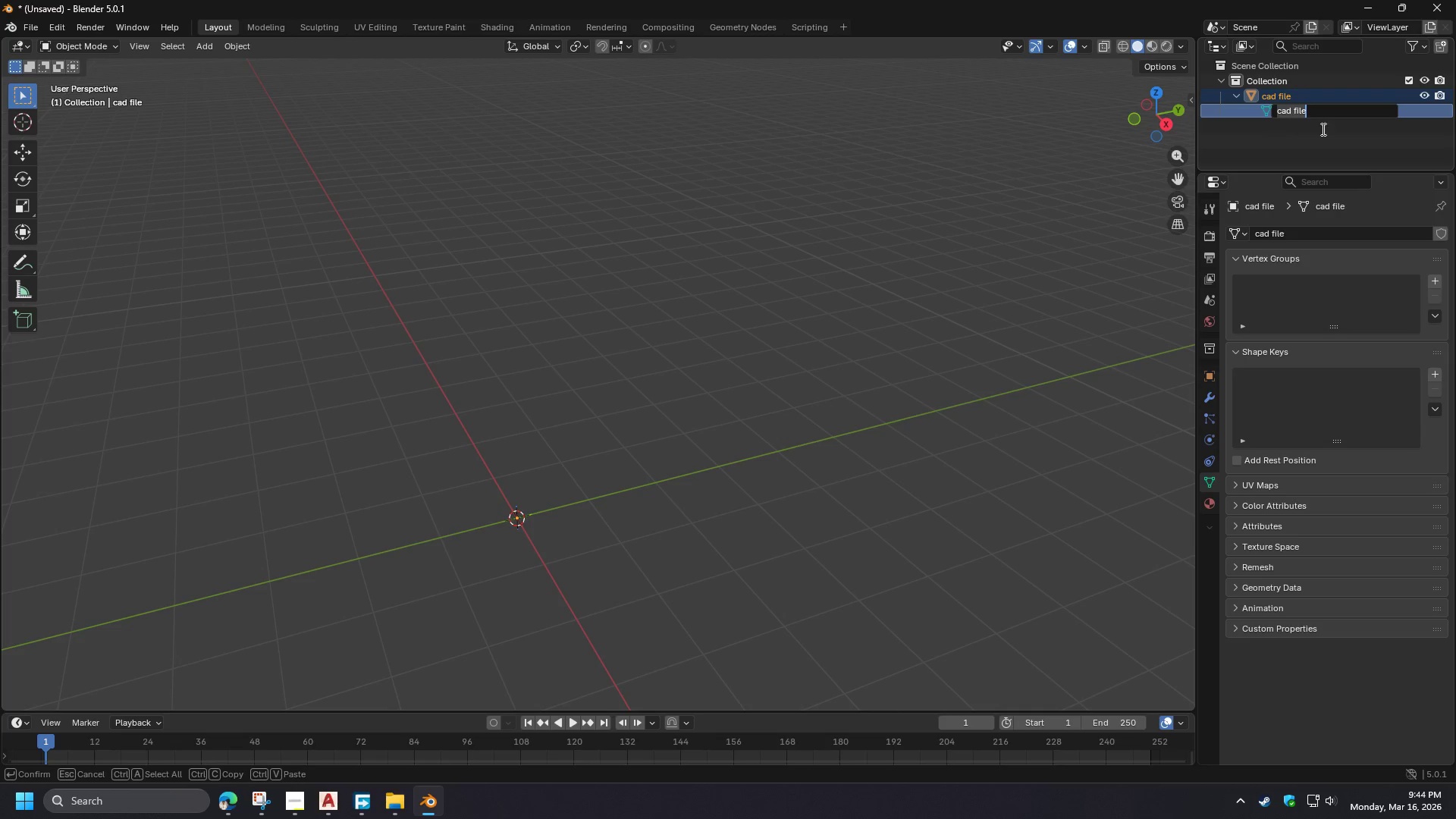 
left_click([1323, 130])
 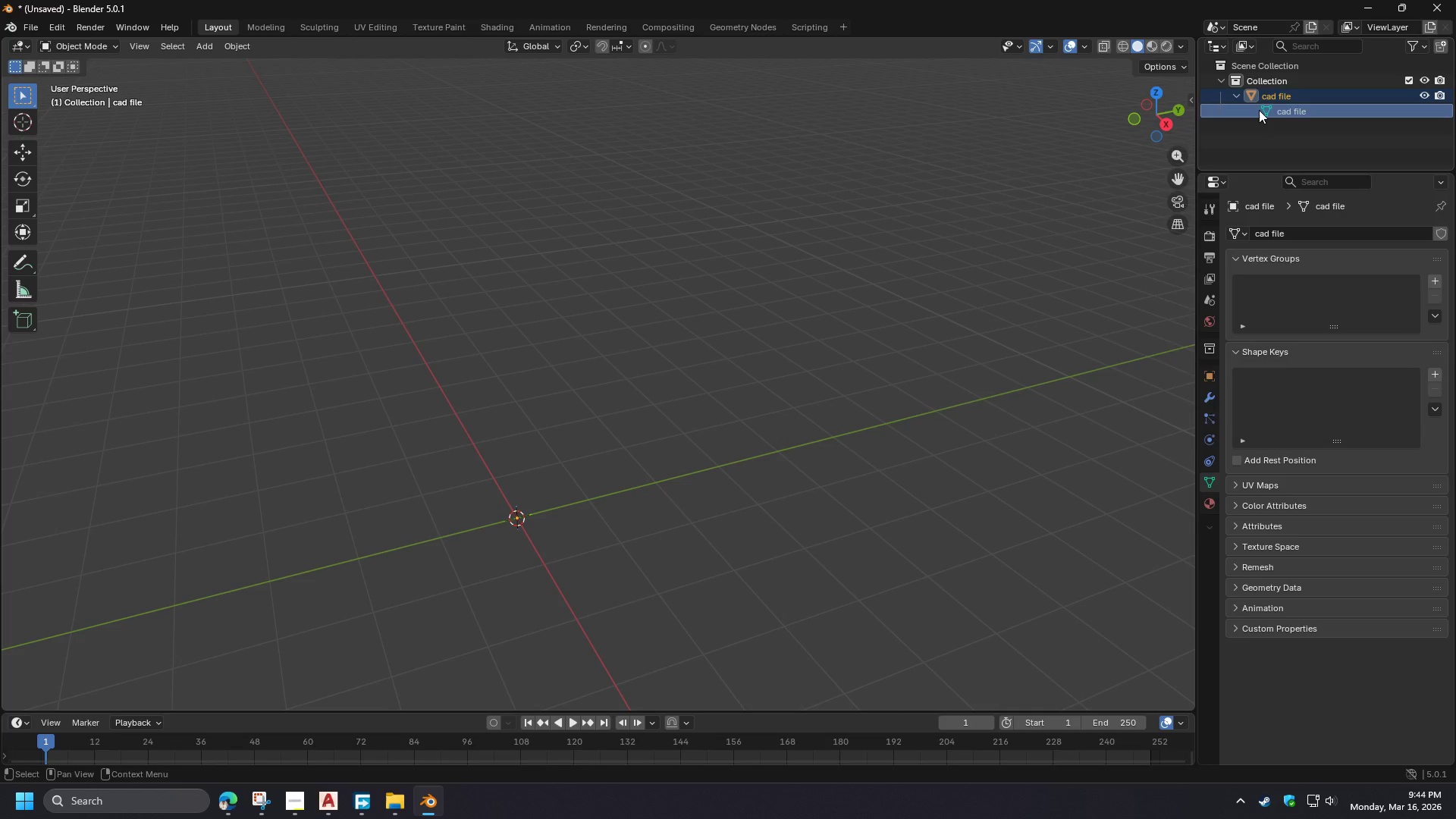 
right_click([1259, 110])
 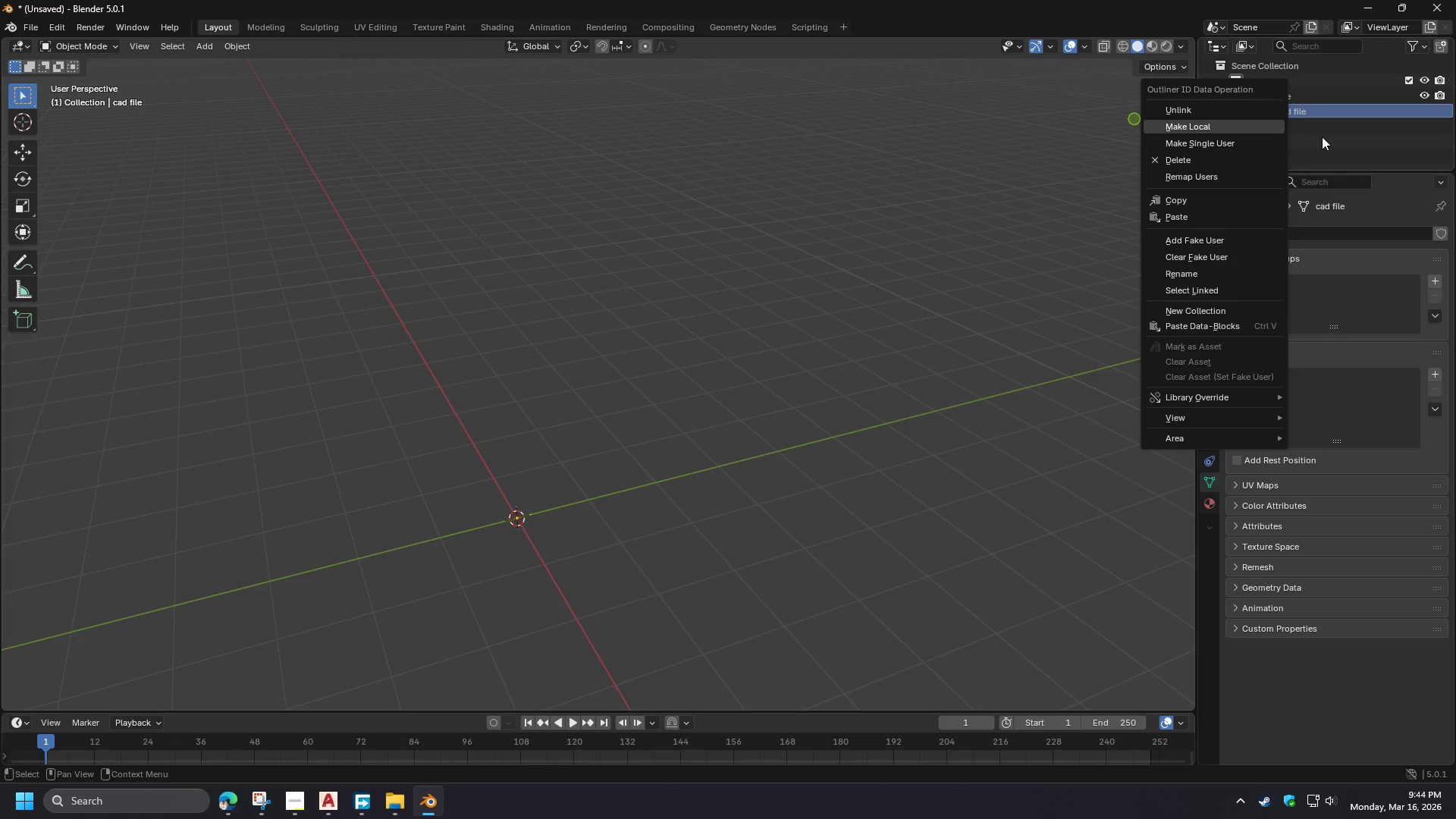 
left_click([1322, 136])
 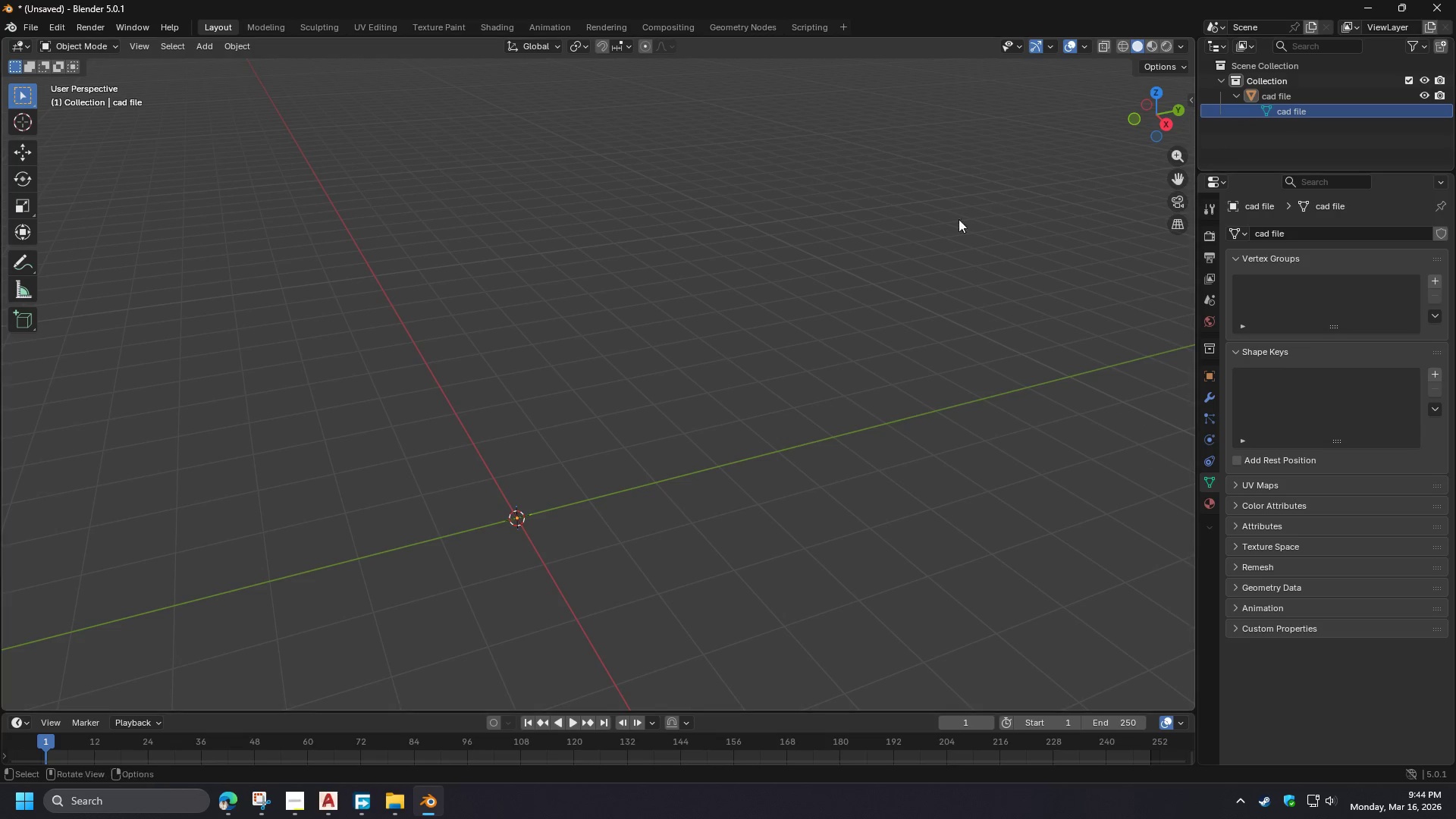 
scroll: coordinate [317, 472], scroll_direction: down, amount: 27.0
 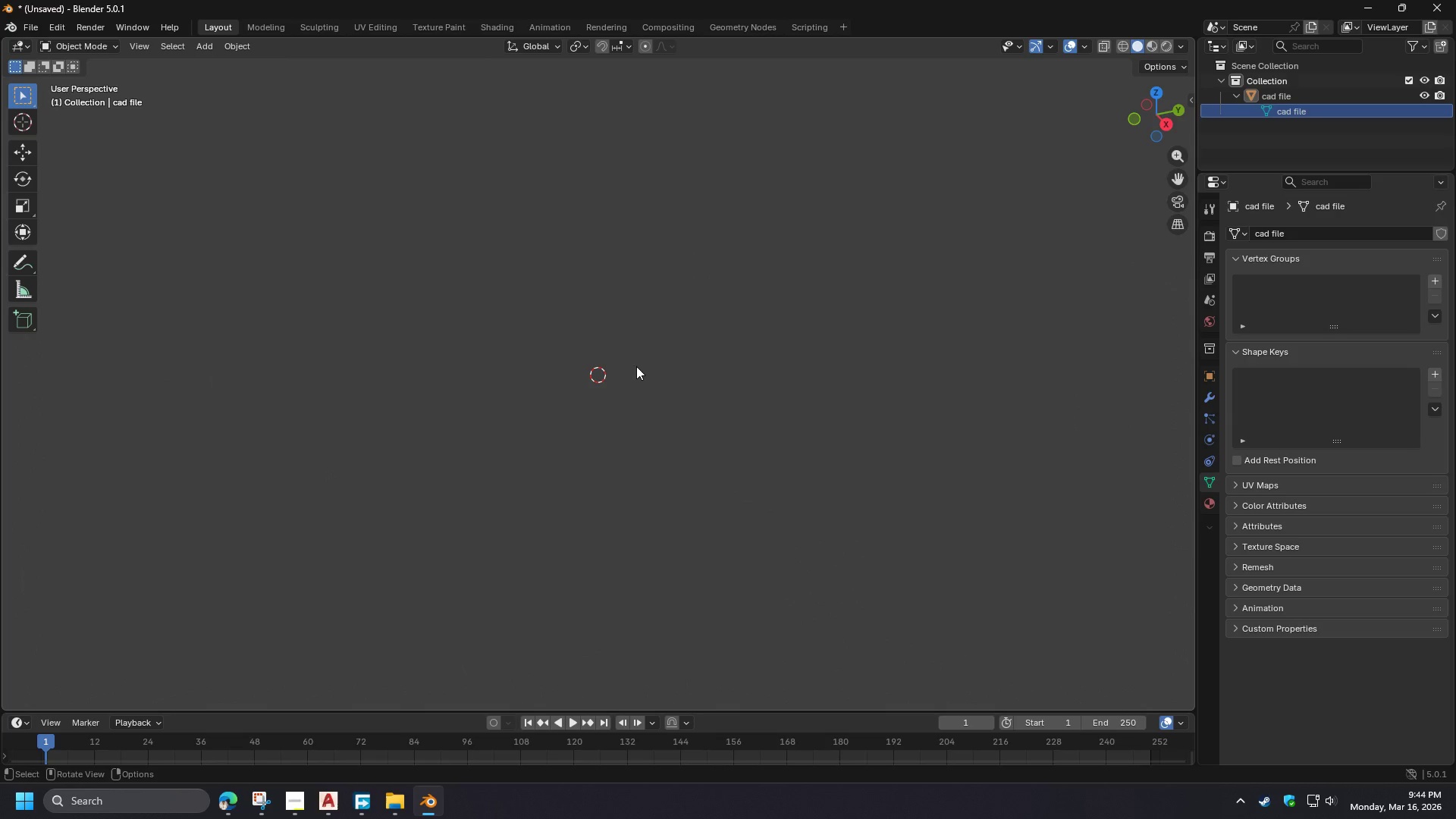 
scroll: coordinate [647, 339], scroll_direction: up, amount: 3.0
 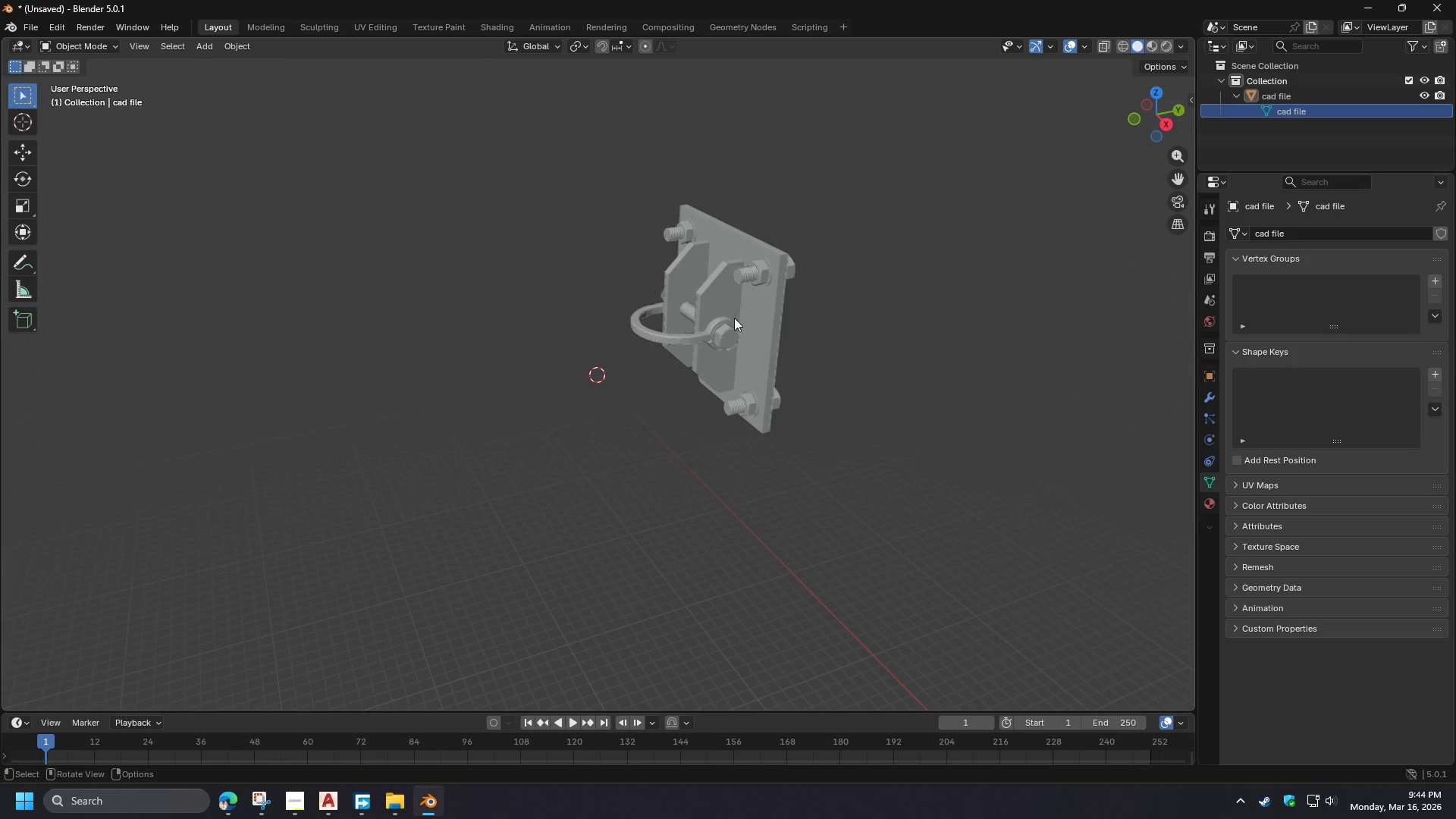 
scroll: coordinate [765, 303], scroll_direction: down, amount: 2.0
 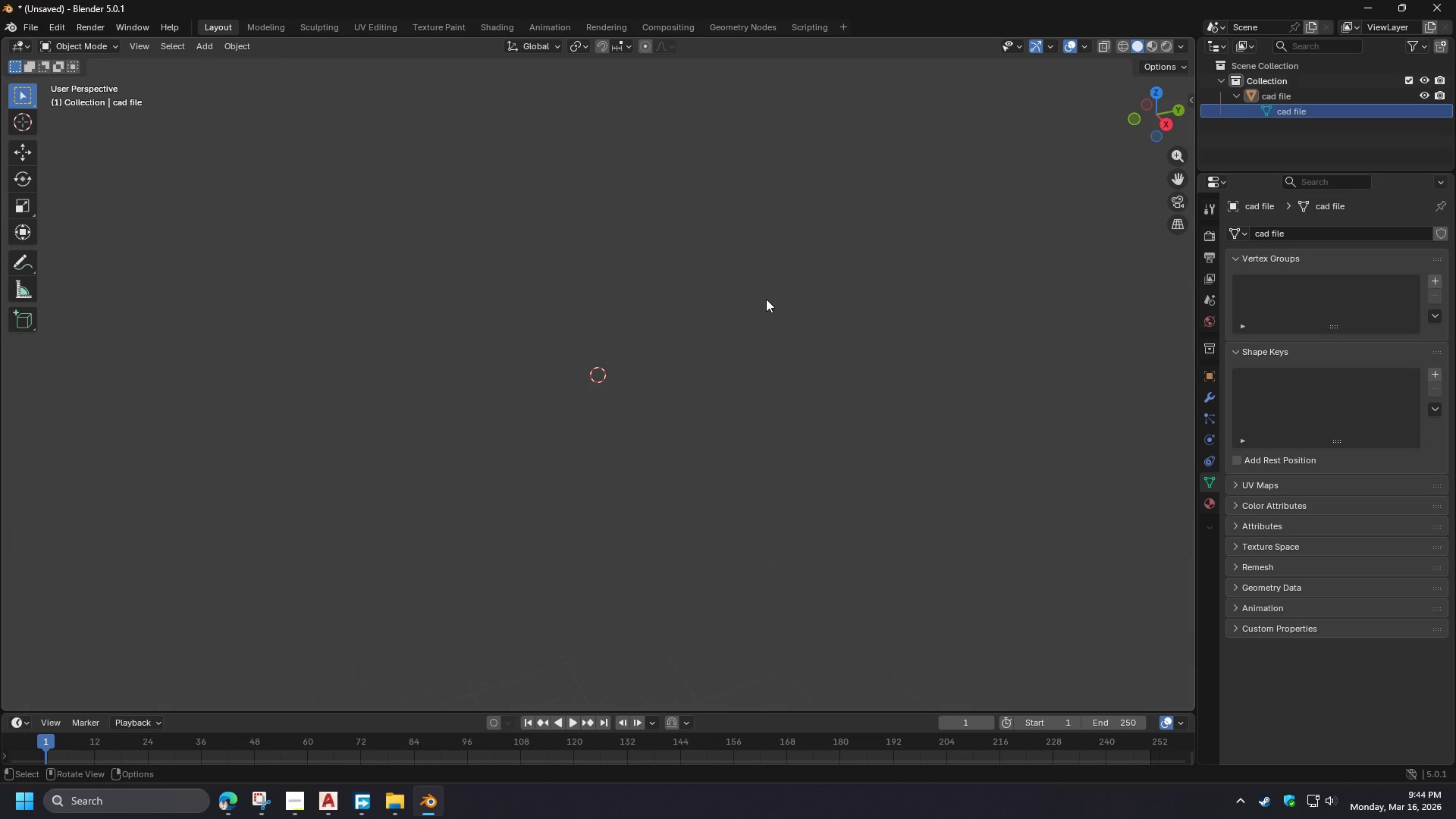 
scroll: coordinate [764, 296], scroll_direction: up, amount: 2.0
 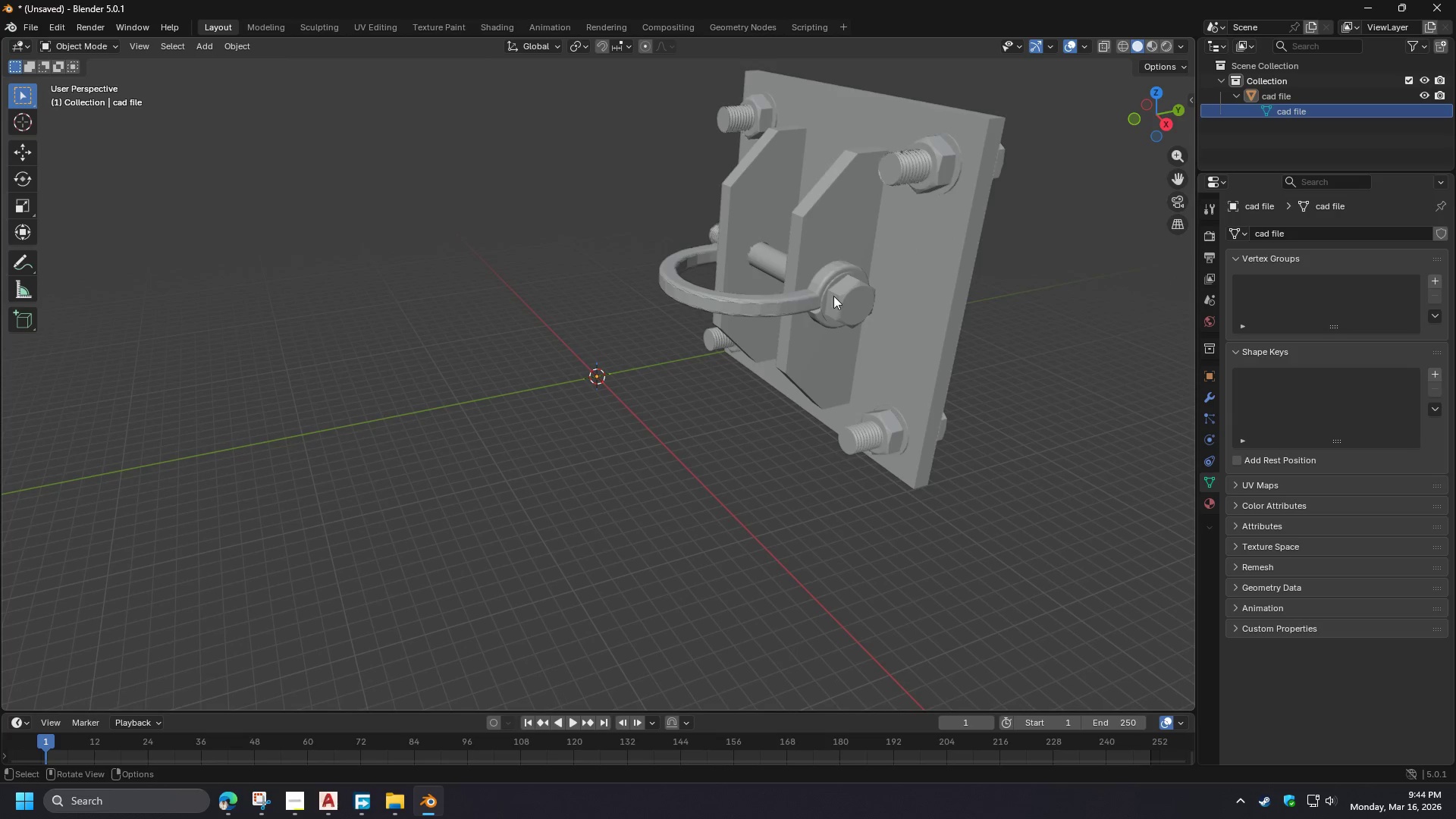 
hold_key(key=ShiftLeft, duration=0.92)
 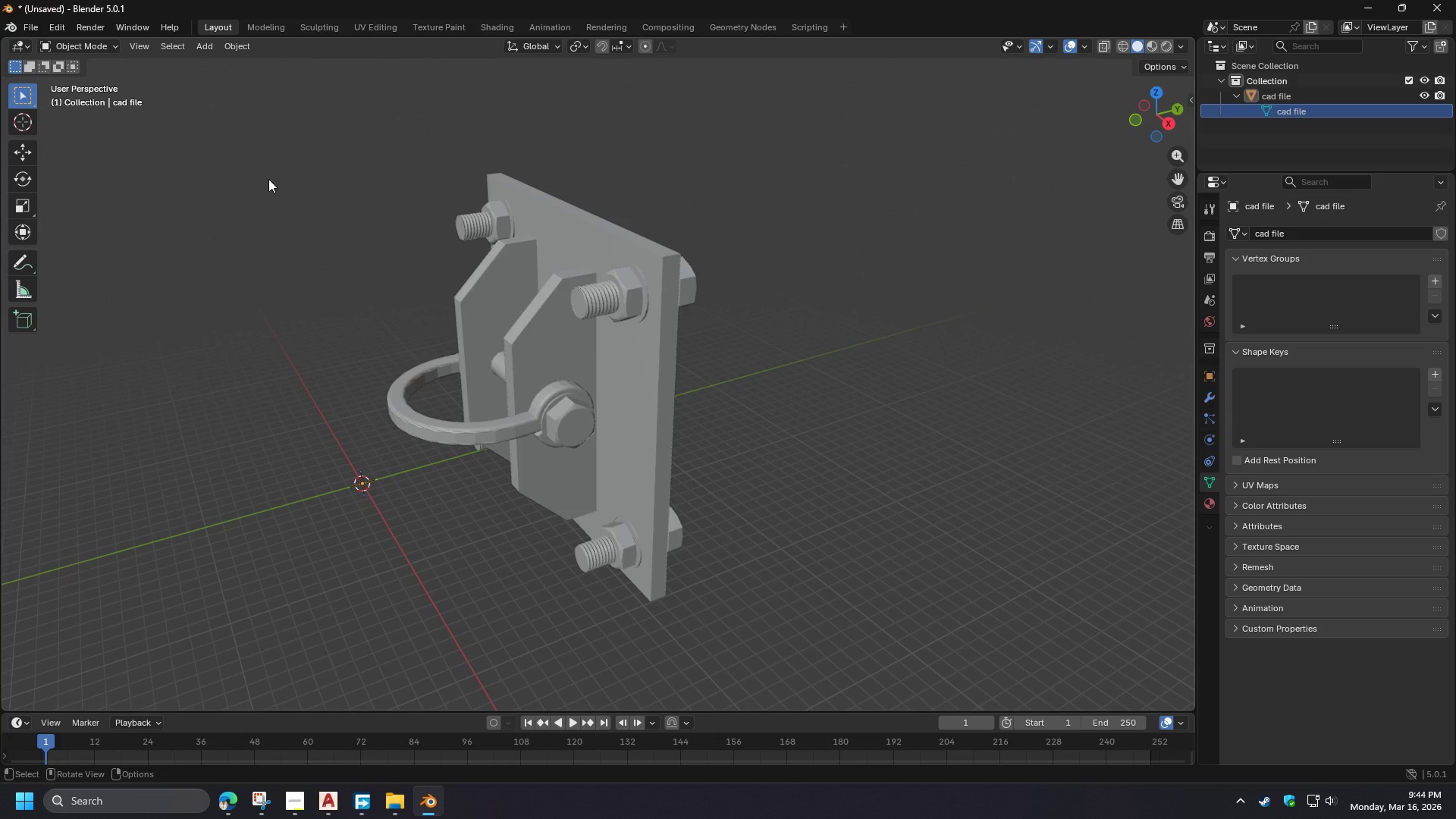 
wait(5.48)
 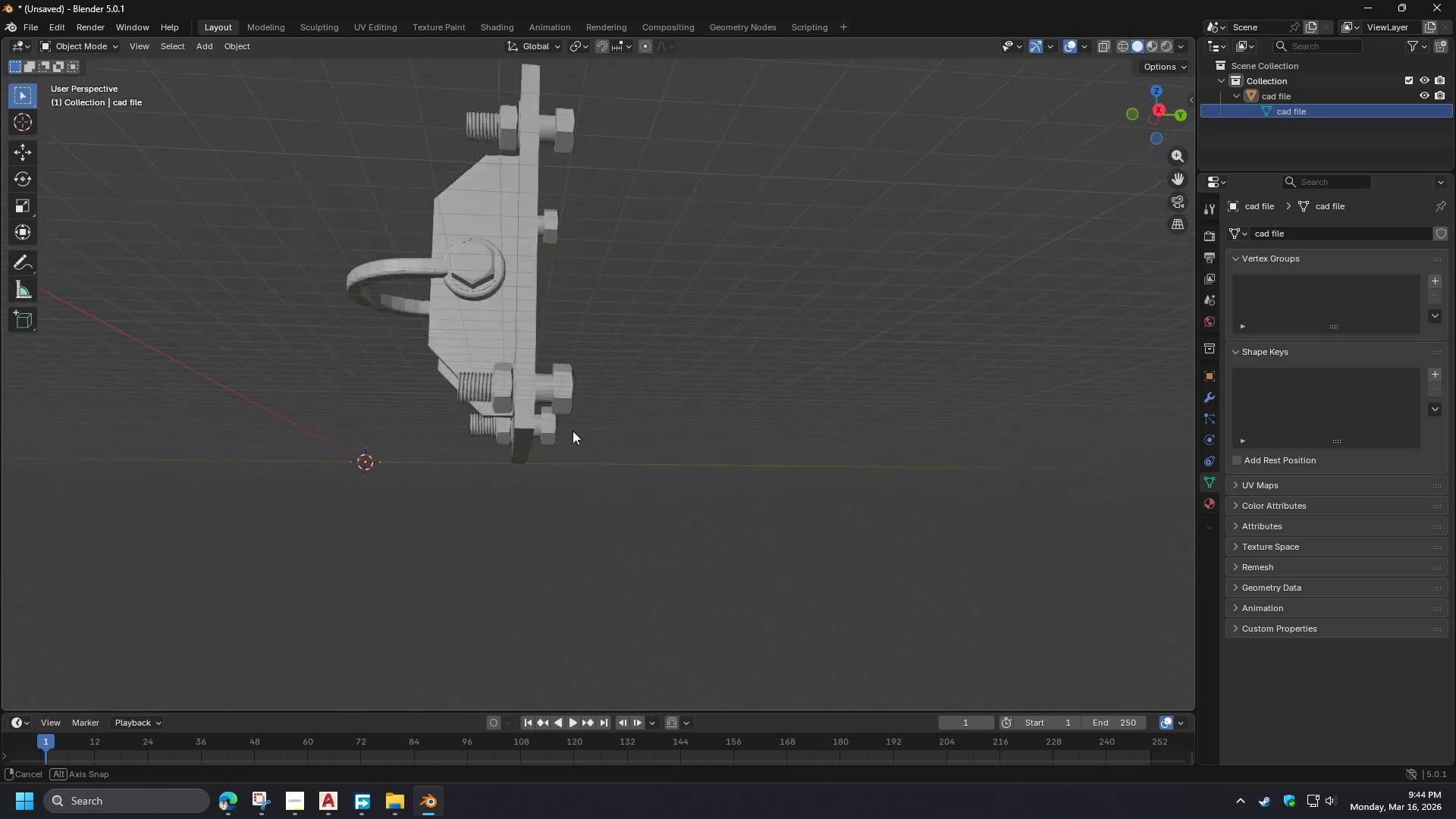 
hold_key(key=ShiftLeft, duration=0.59)
 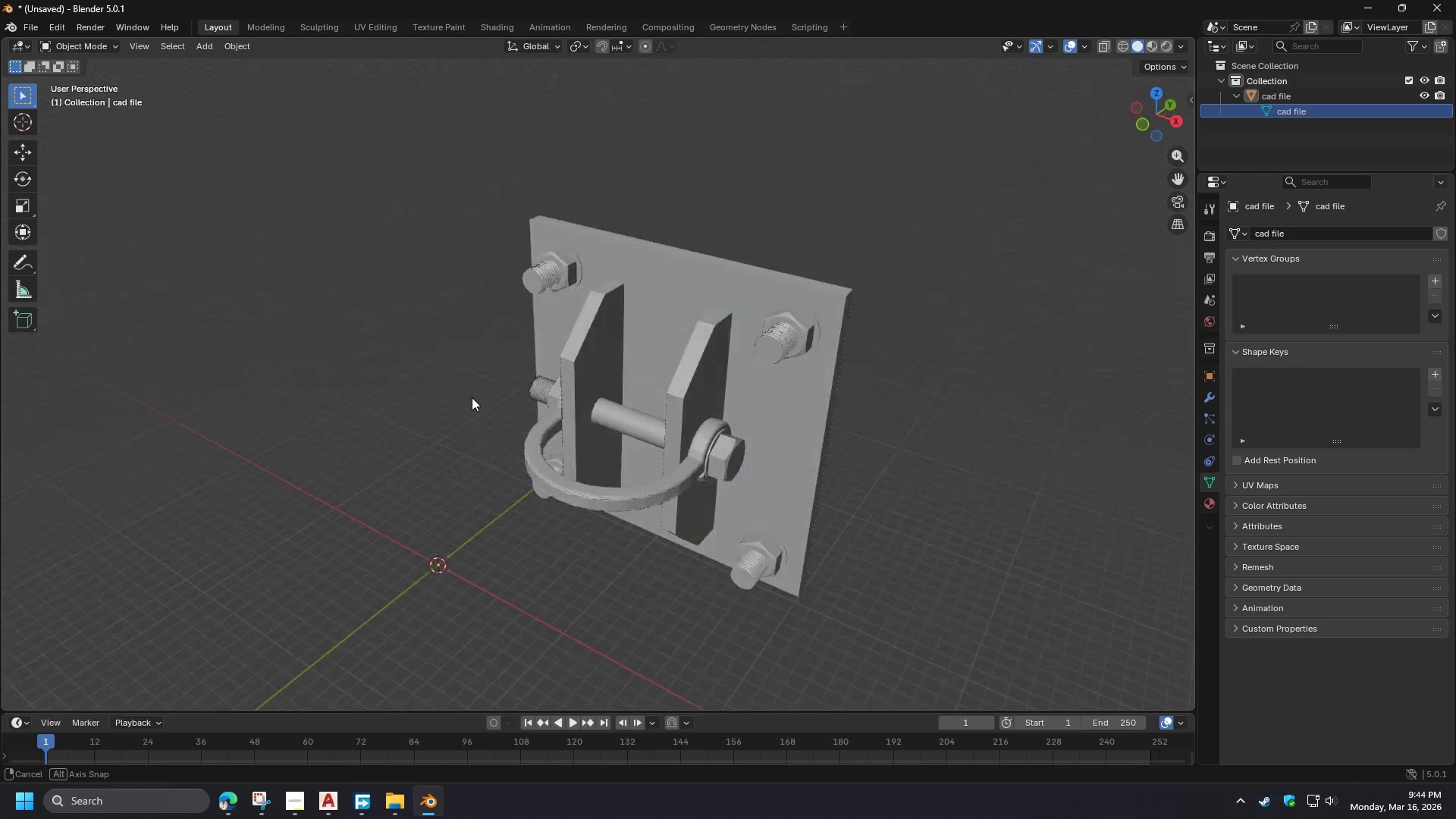 
wait(7.27)
 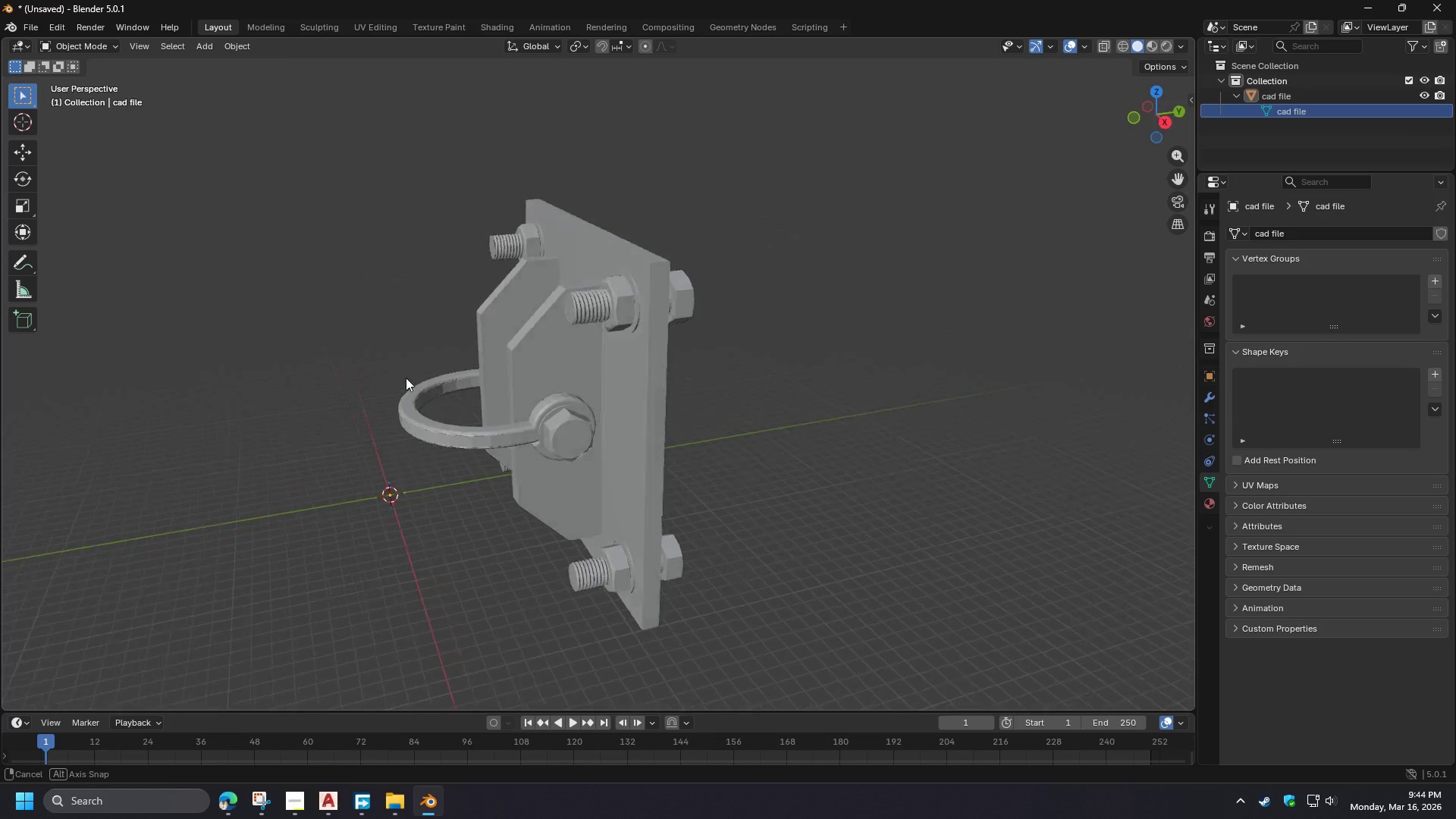 
left_click([38, 26])
 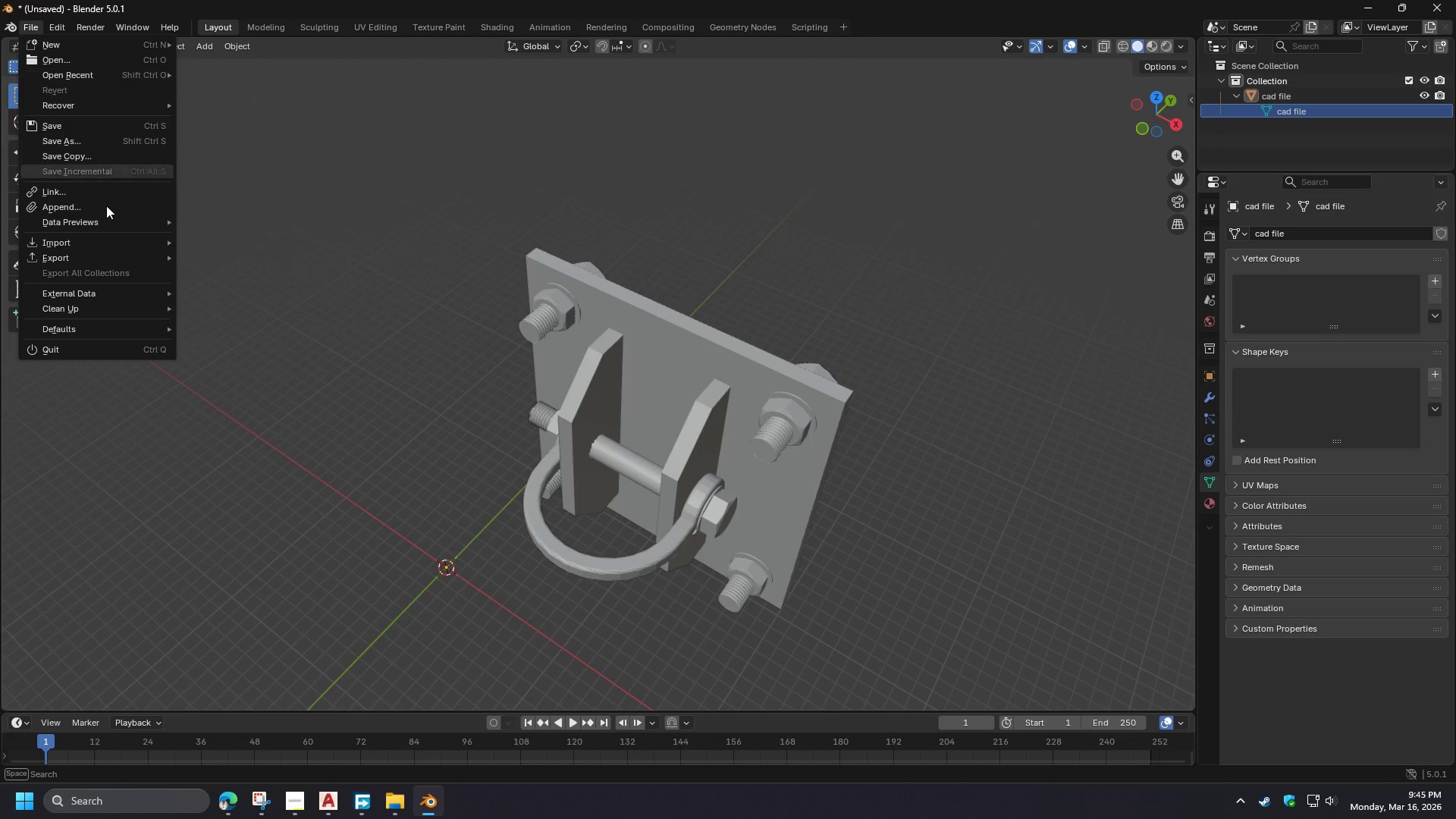 
mouse_move([142, 253])
 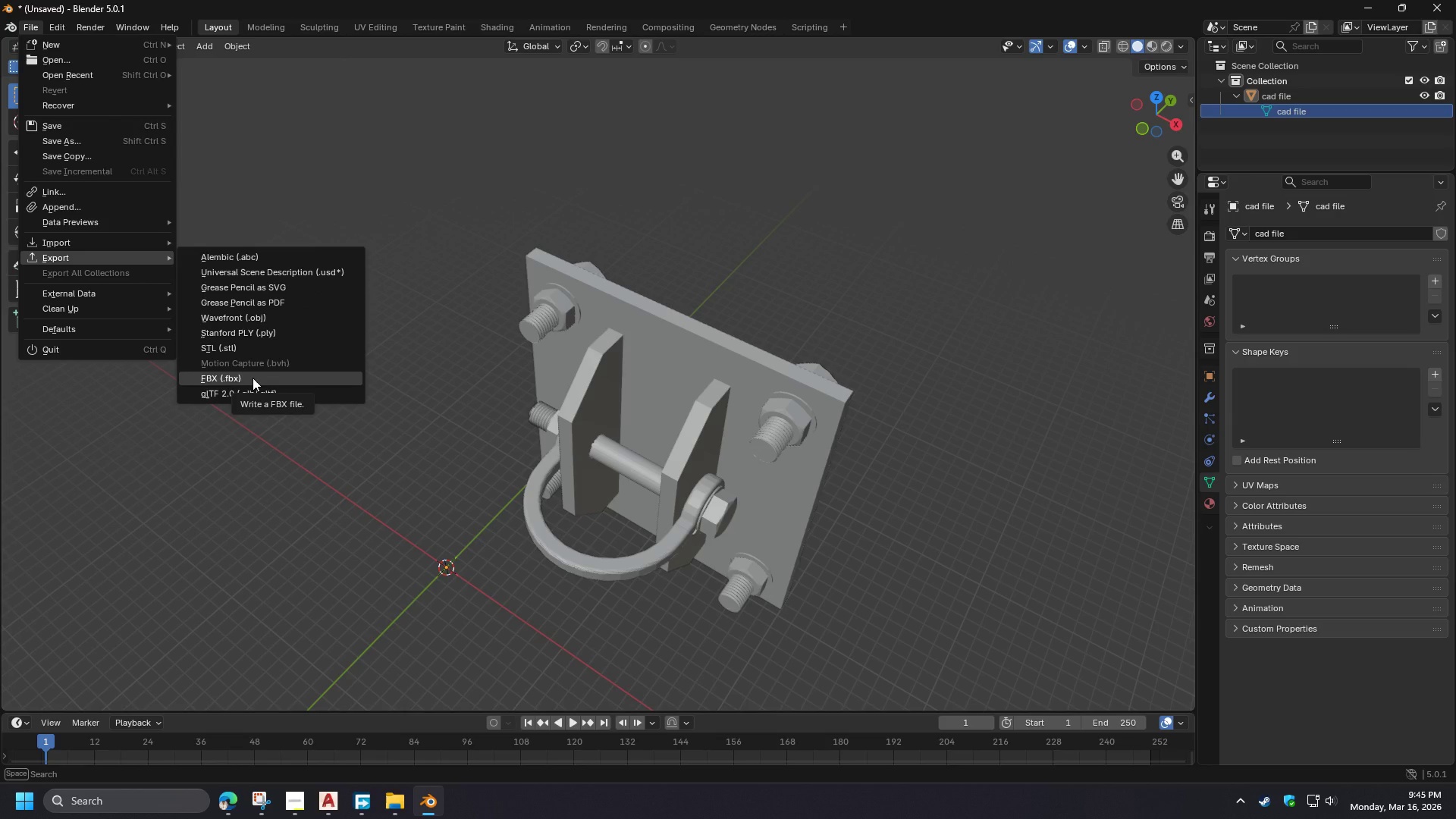 
wait(6.44)
 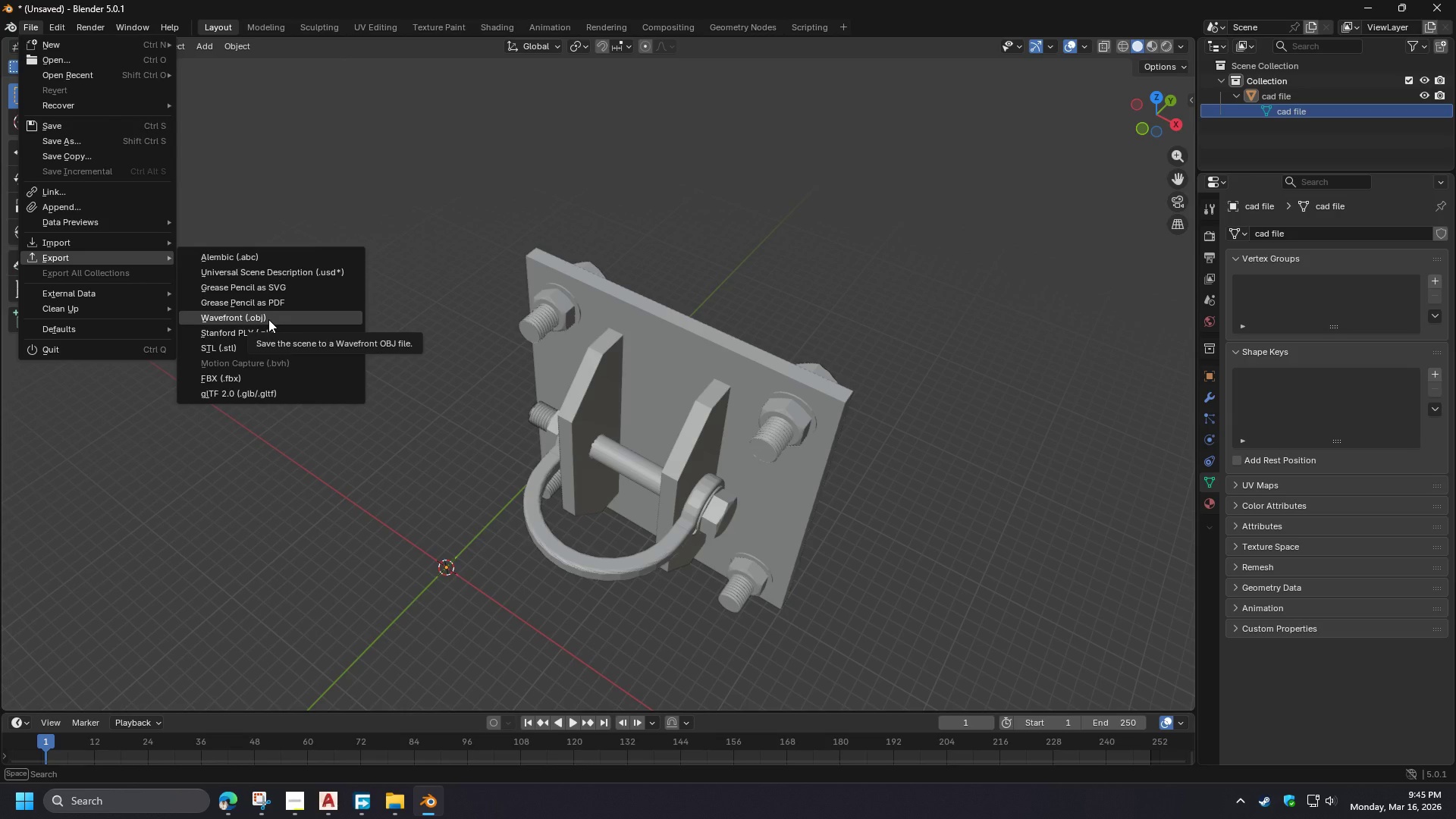 
left_click([253, 378])
 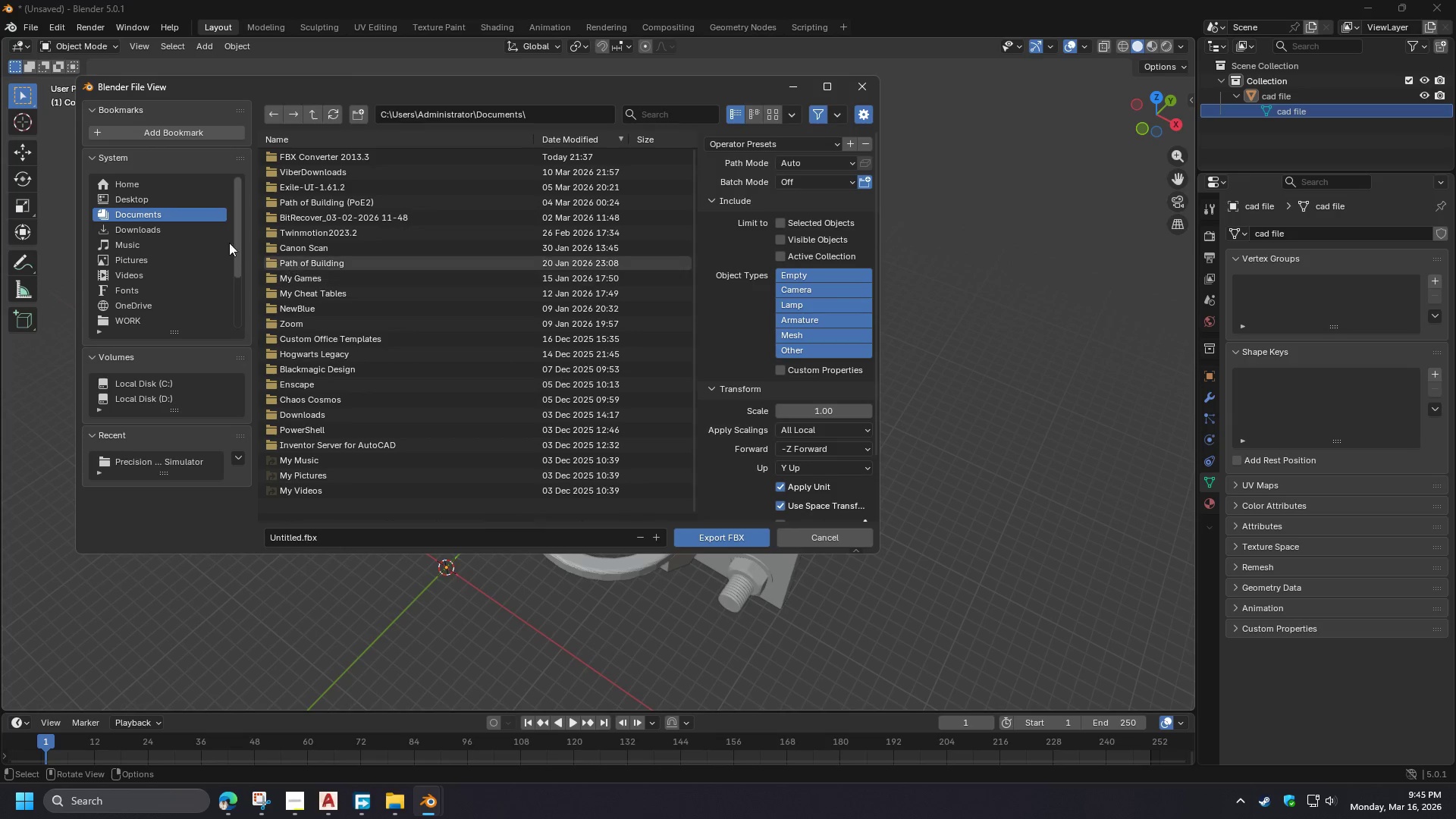 
left_click([136, 321])
 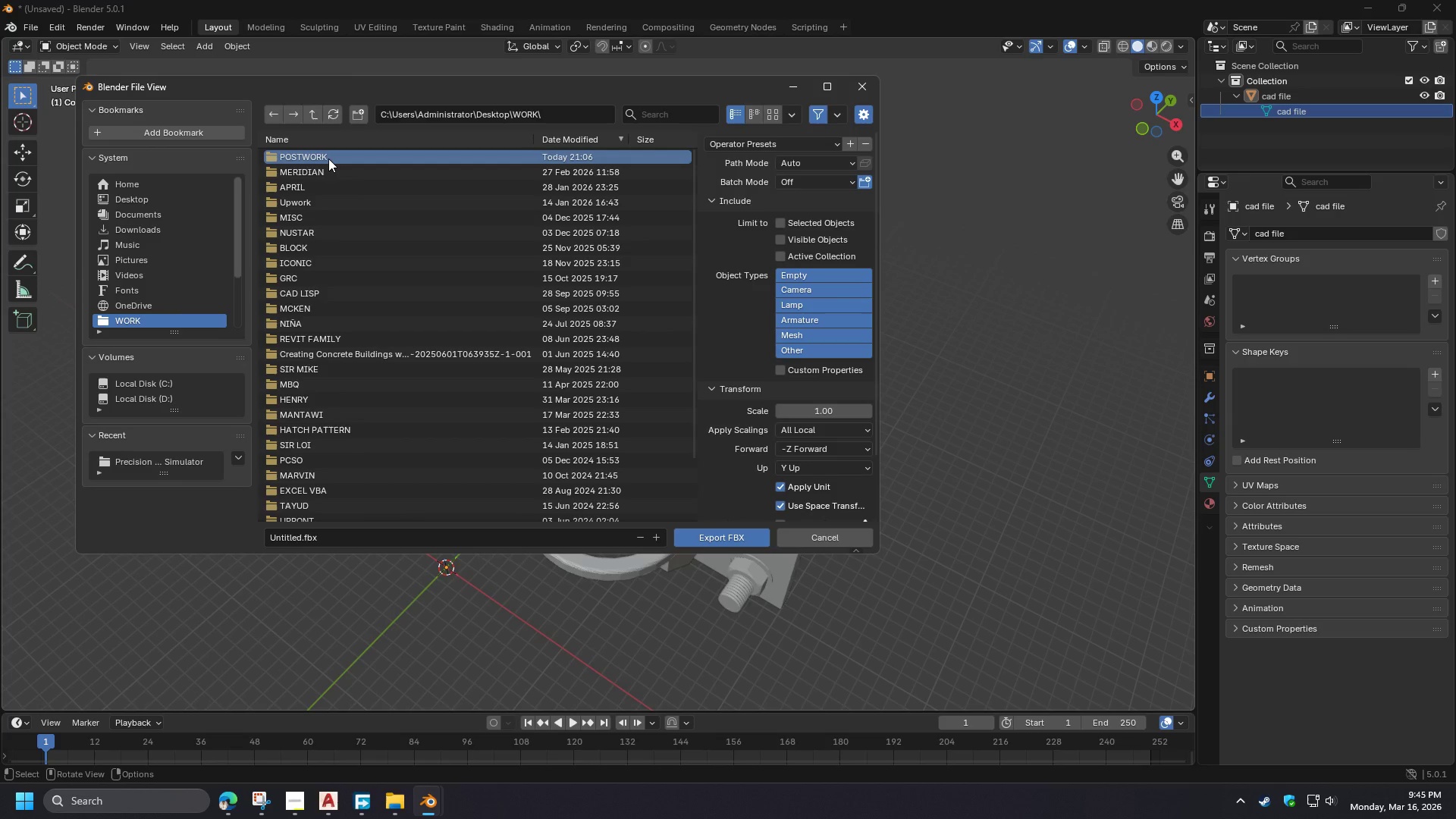 
double_click([328, 158])
 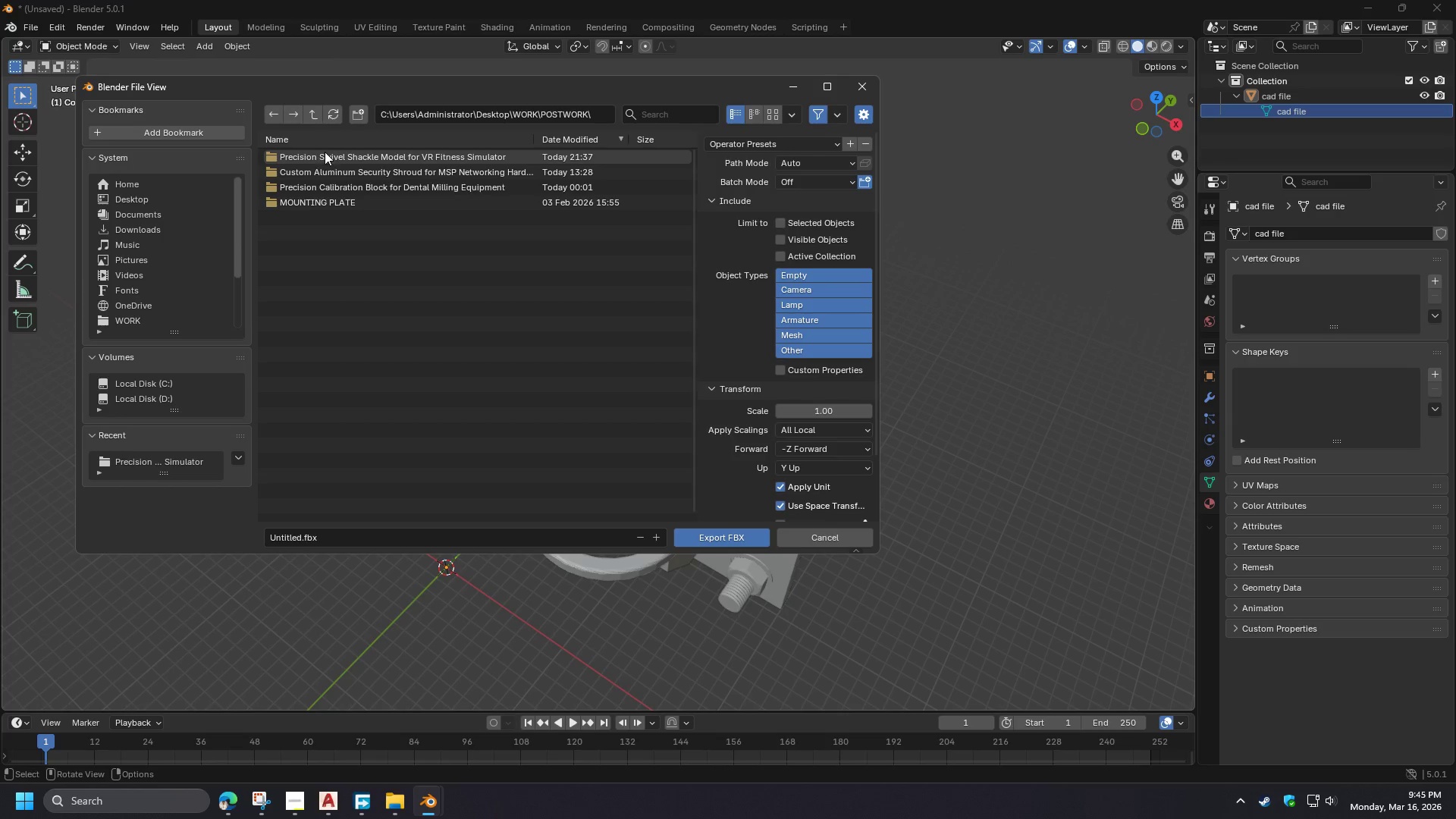 
double_click([325, 150])
 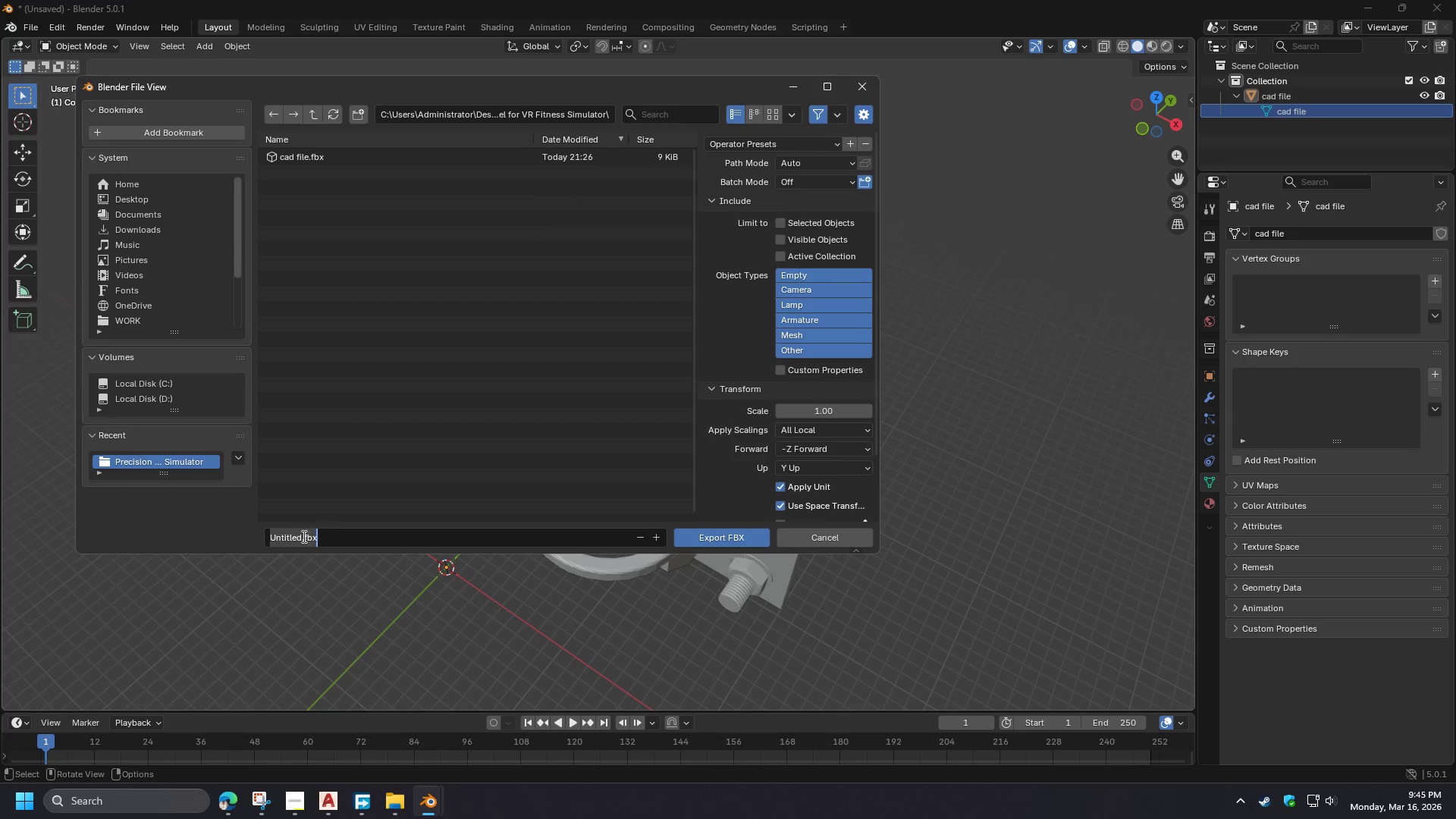 
left_click_drag(start_coordinate=[300, 535], to_coordinate=[231, 532])
 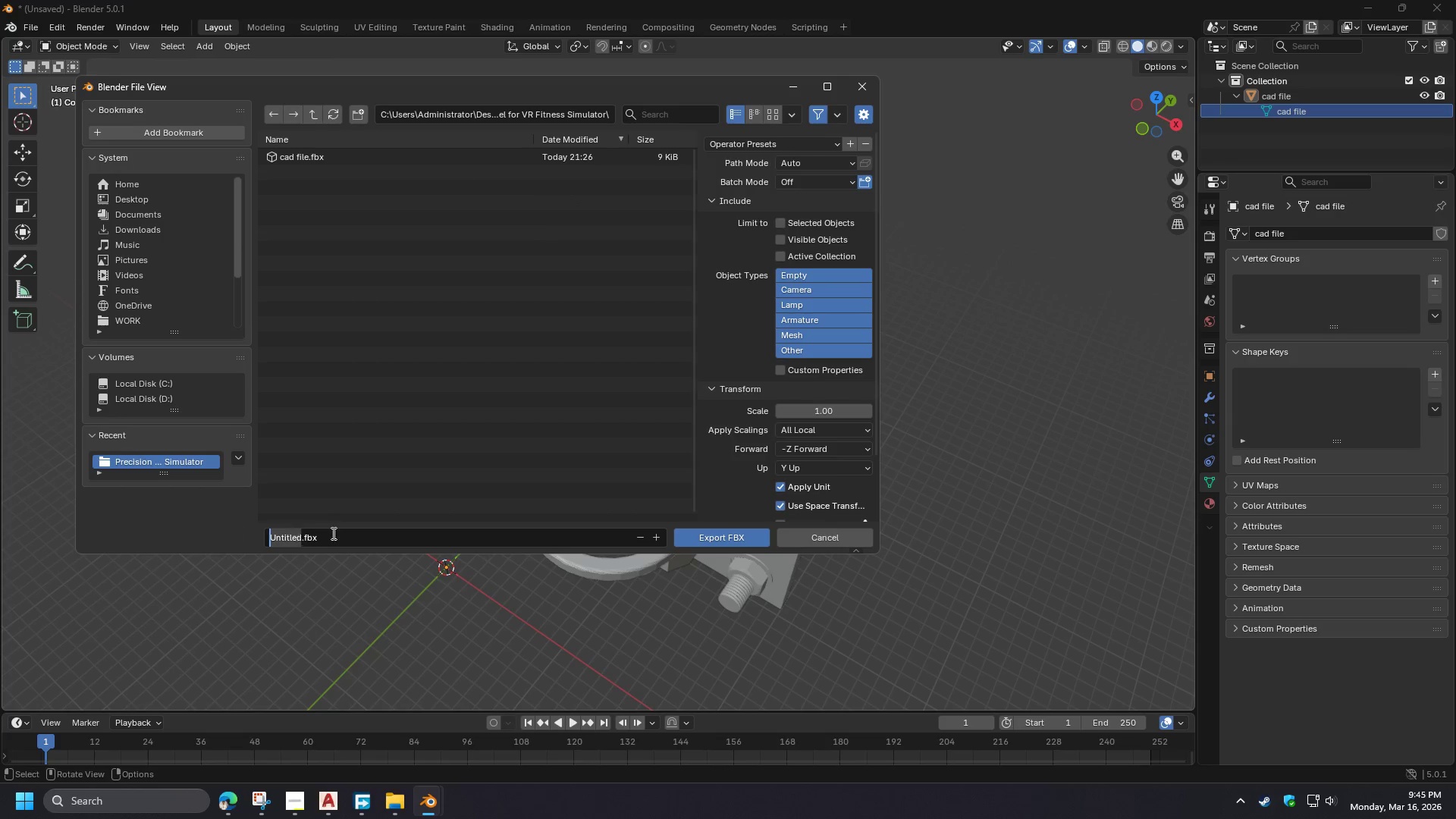 
type(fbx file)
 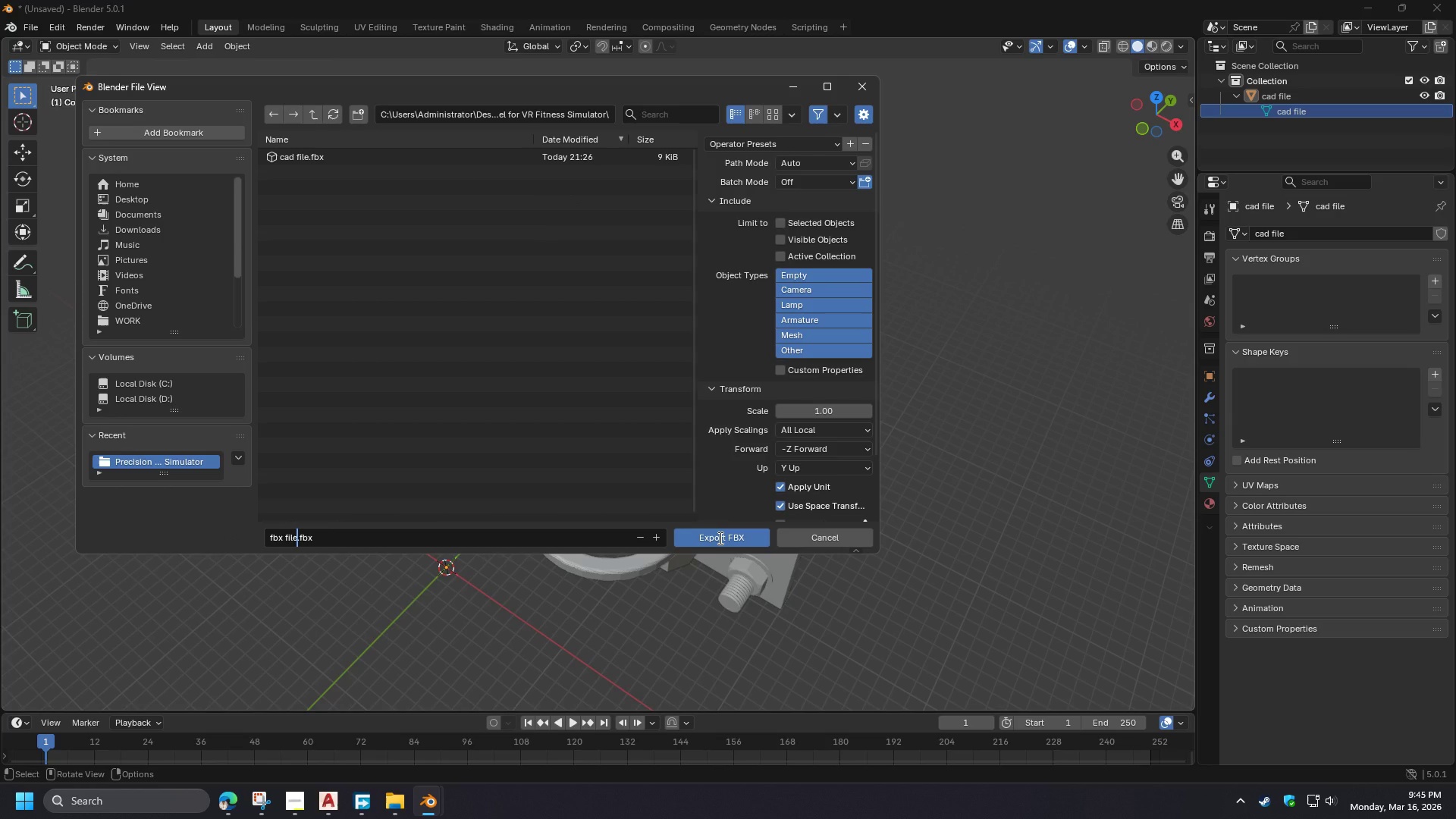 
left_click([719, 538])
 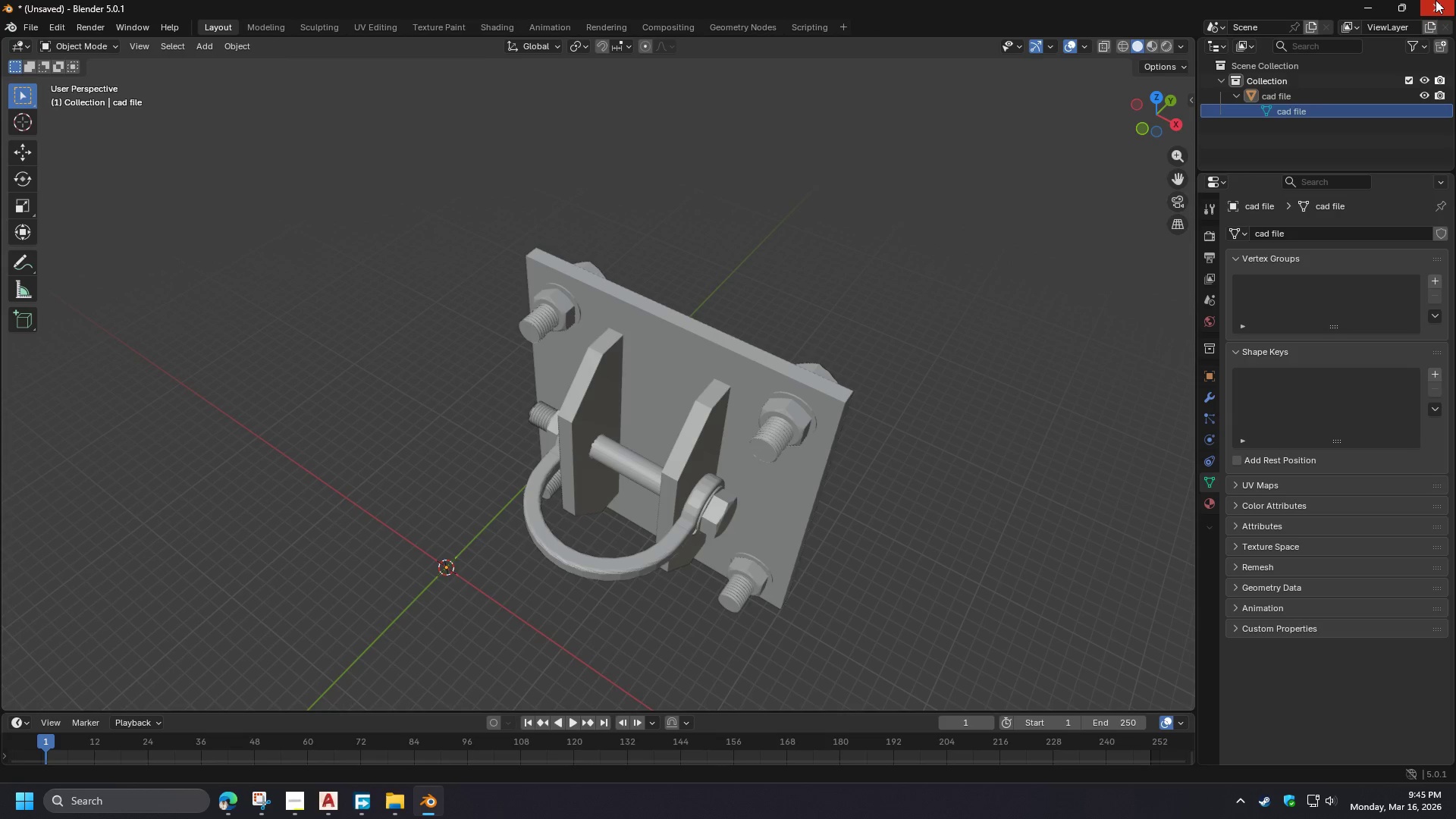 
wait(8.59)
 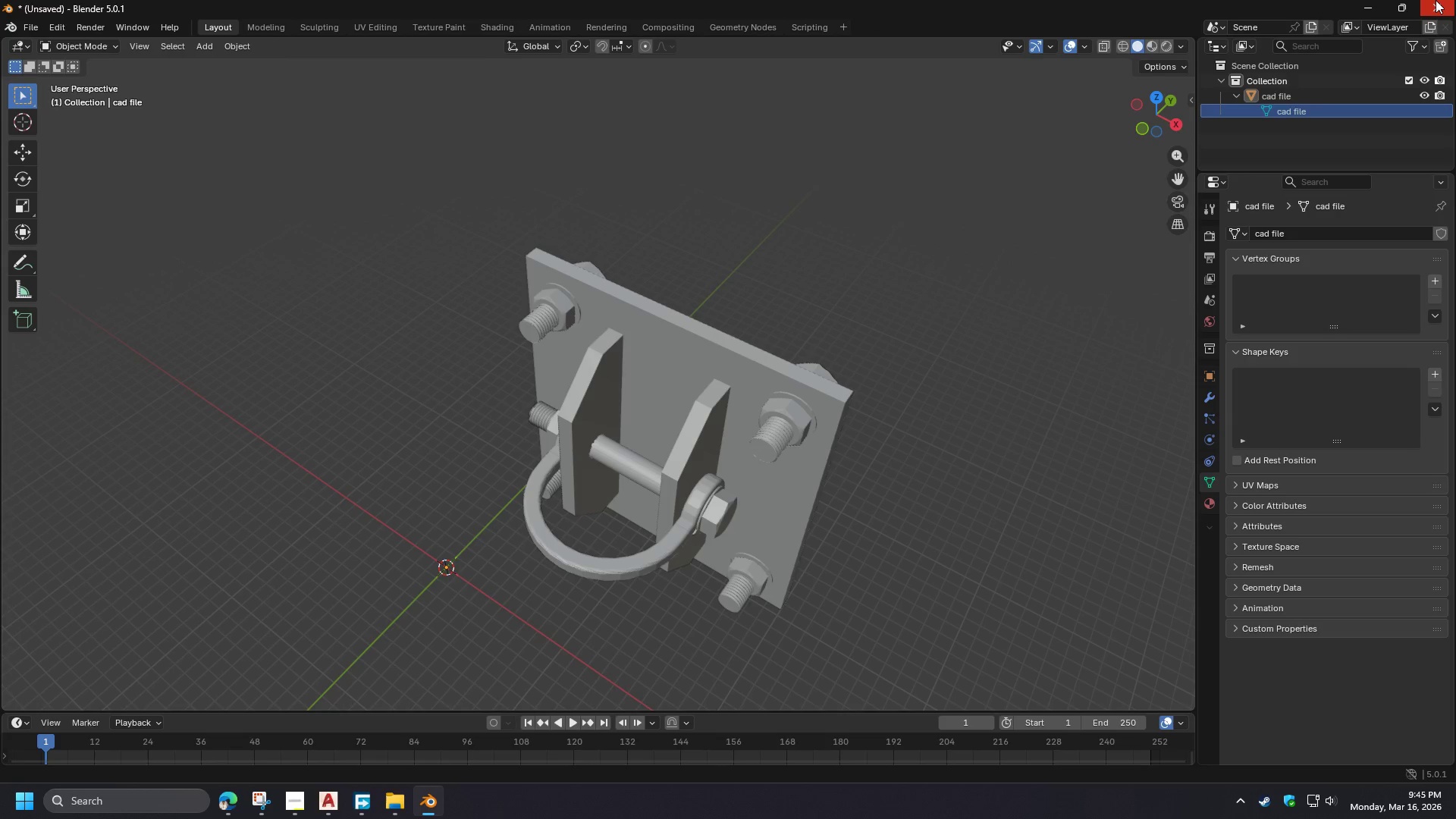 
left_click([1436, 1])
 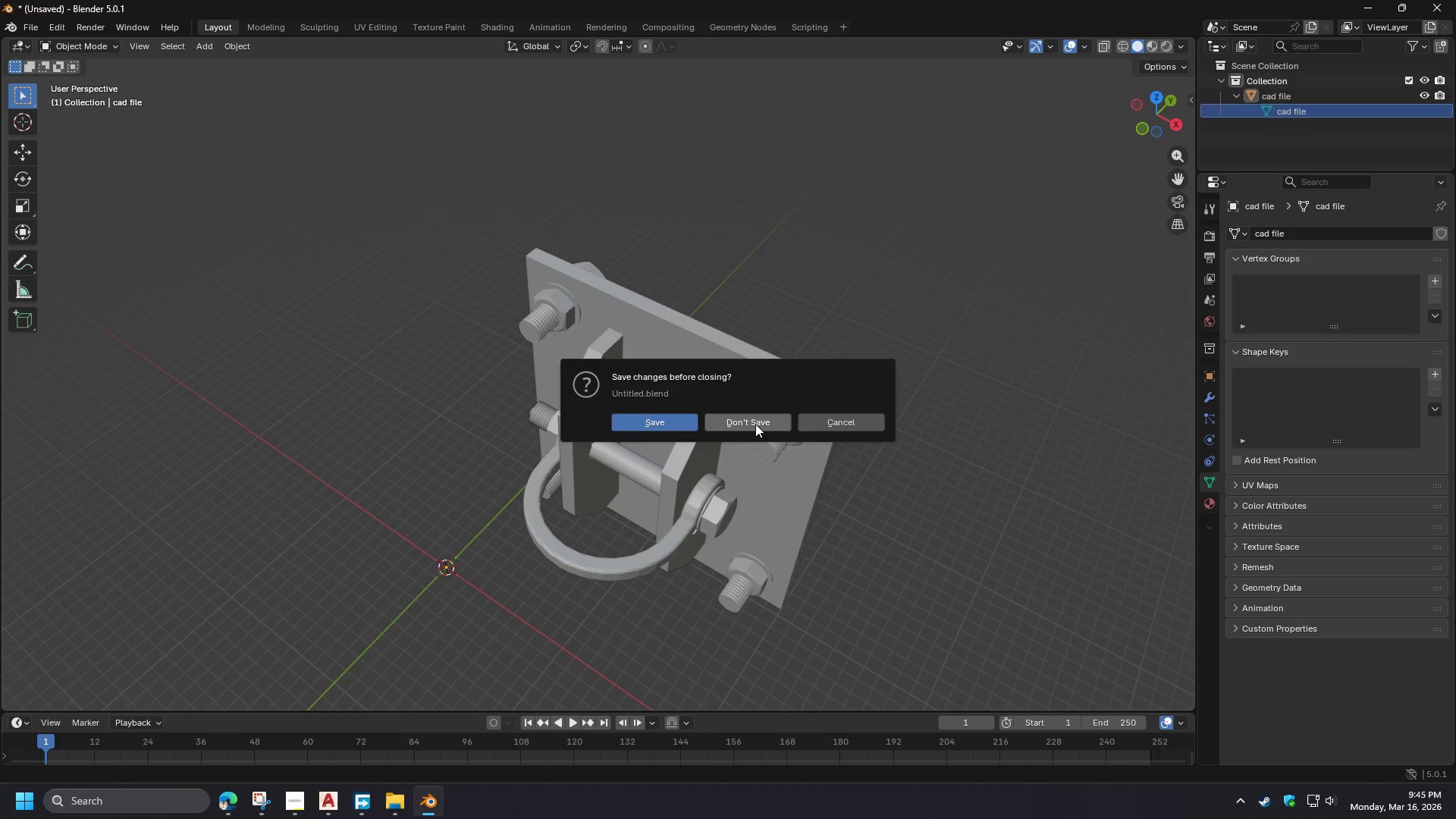 
left_click([755, 424])
 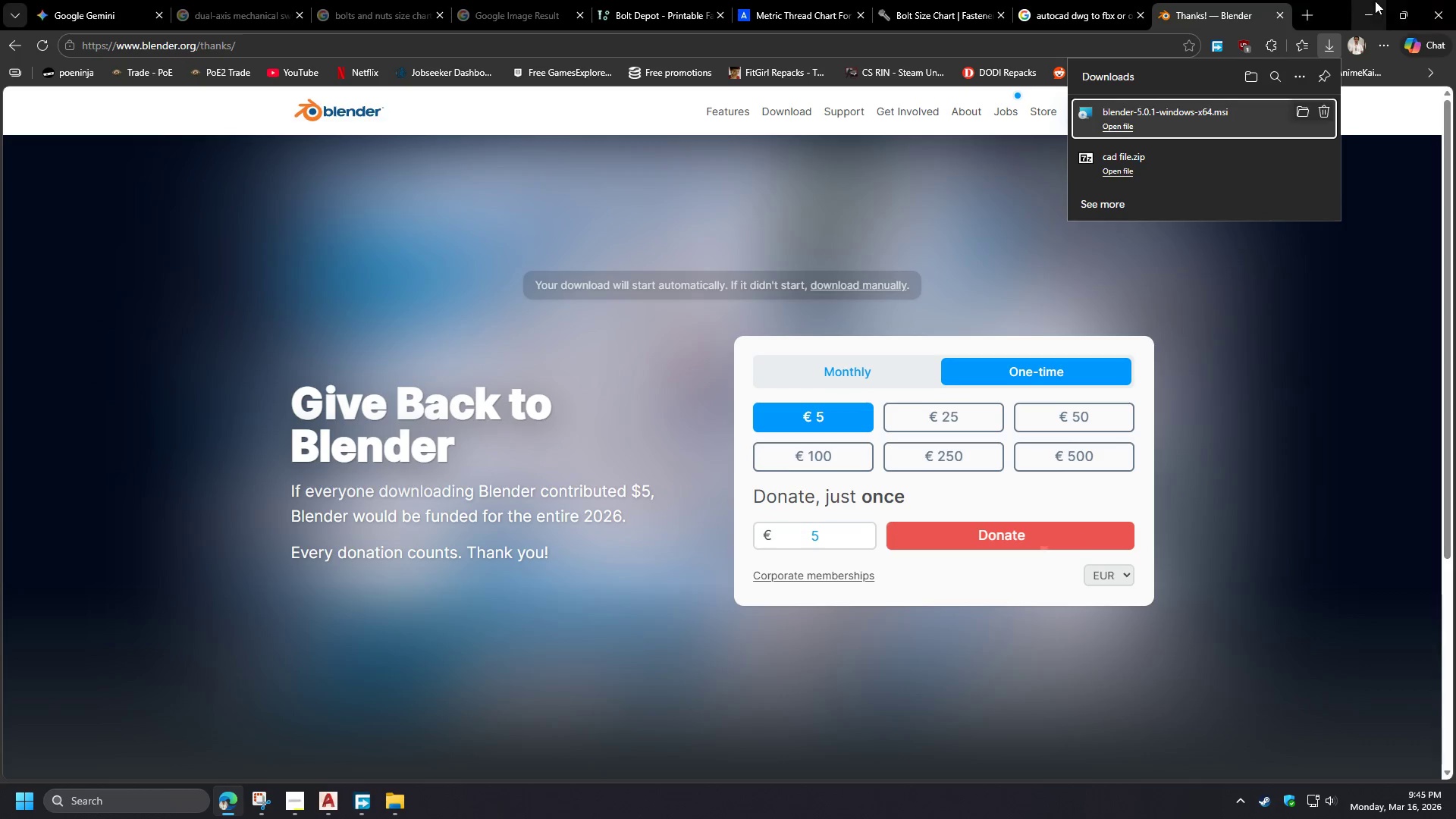 
left_click([400, 818])
 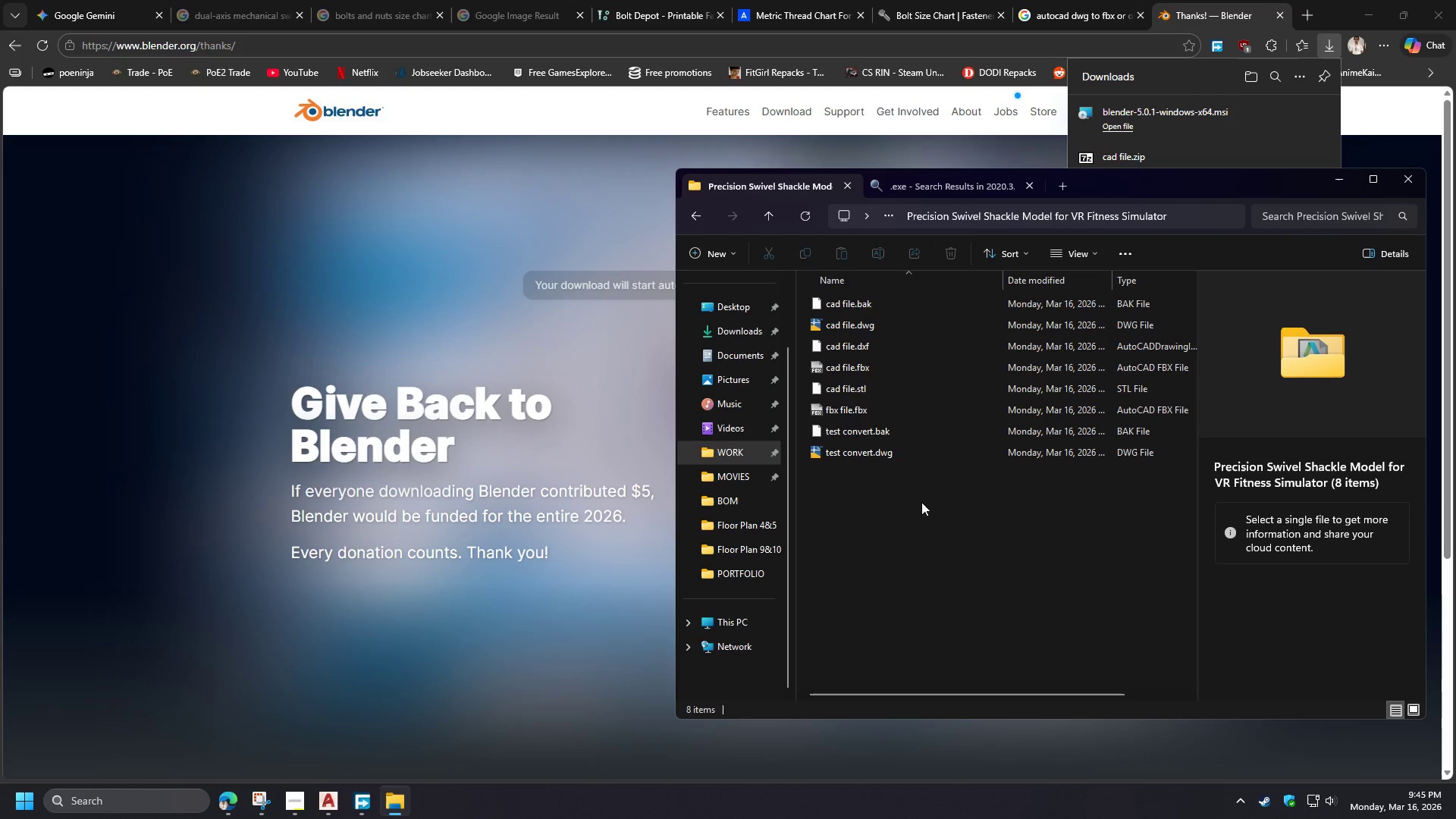 
left_click([867, 510])
 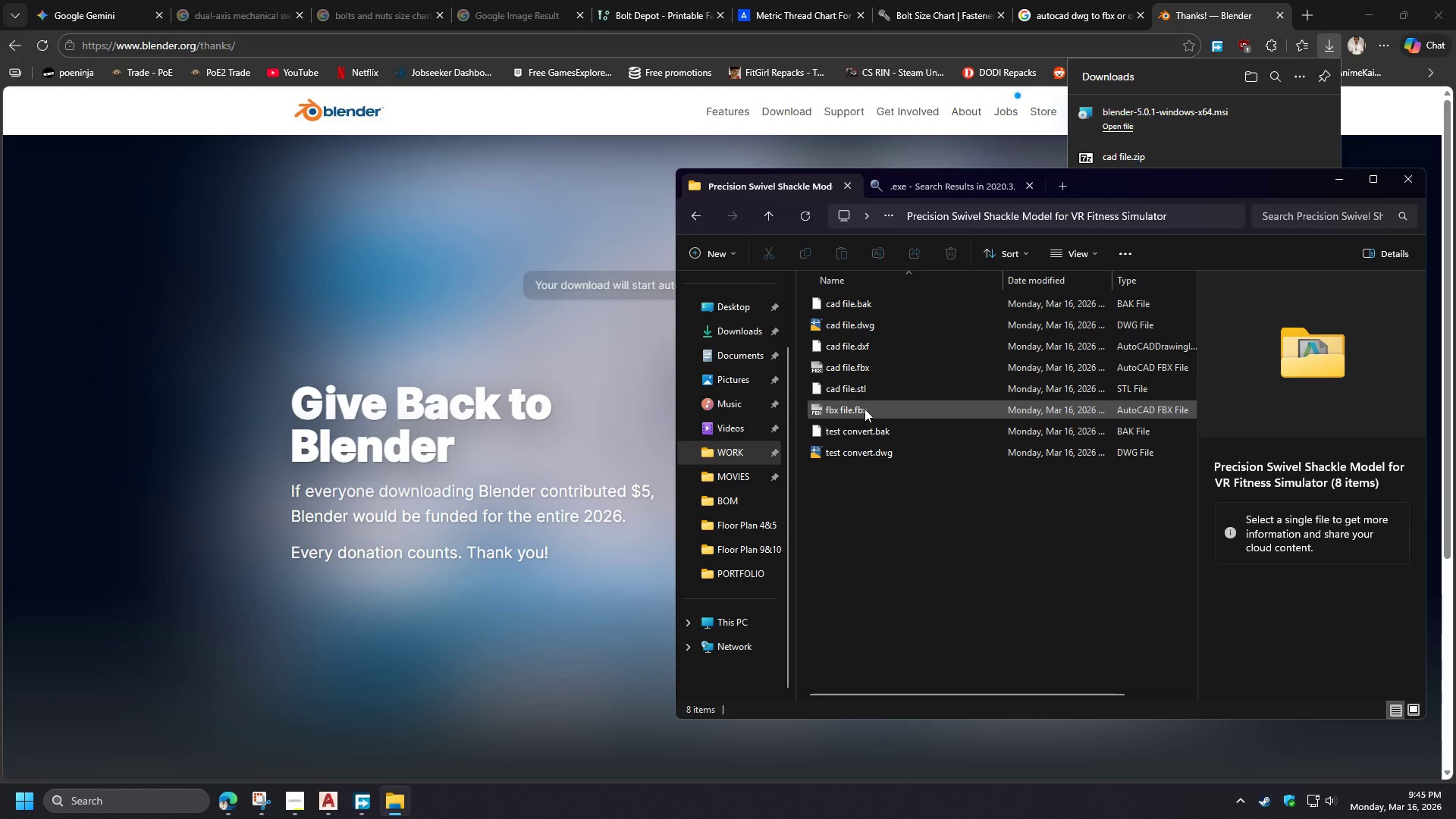 
mouse_move([884, 419])
 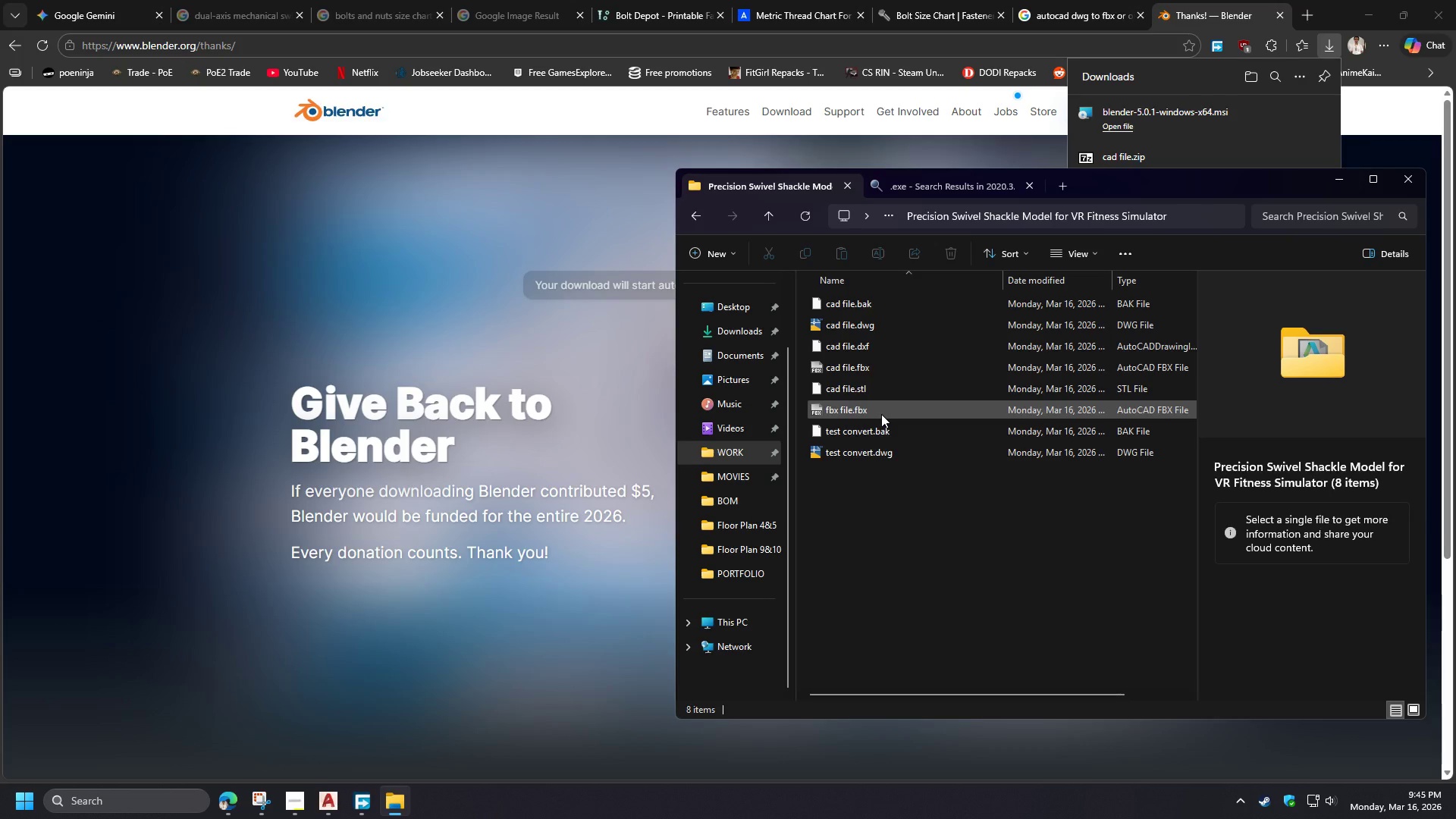 
left_click([881, 414])
 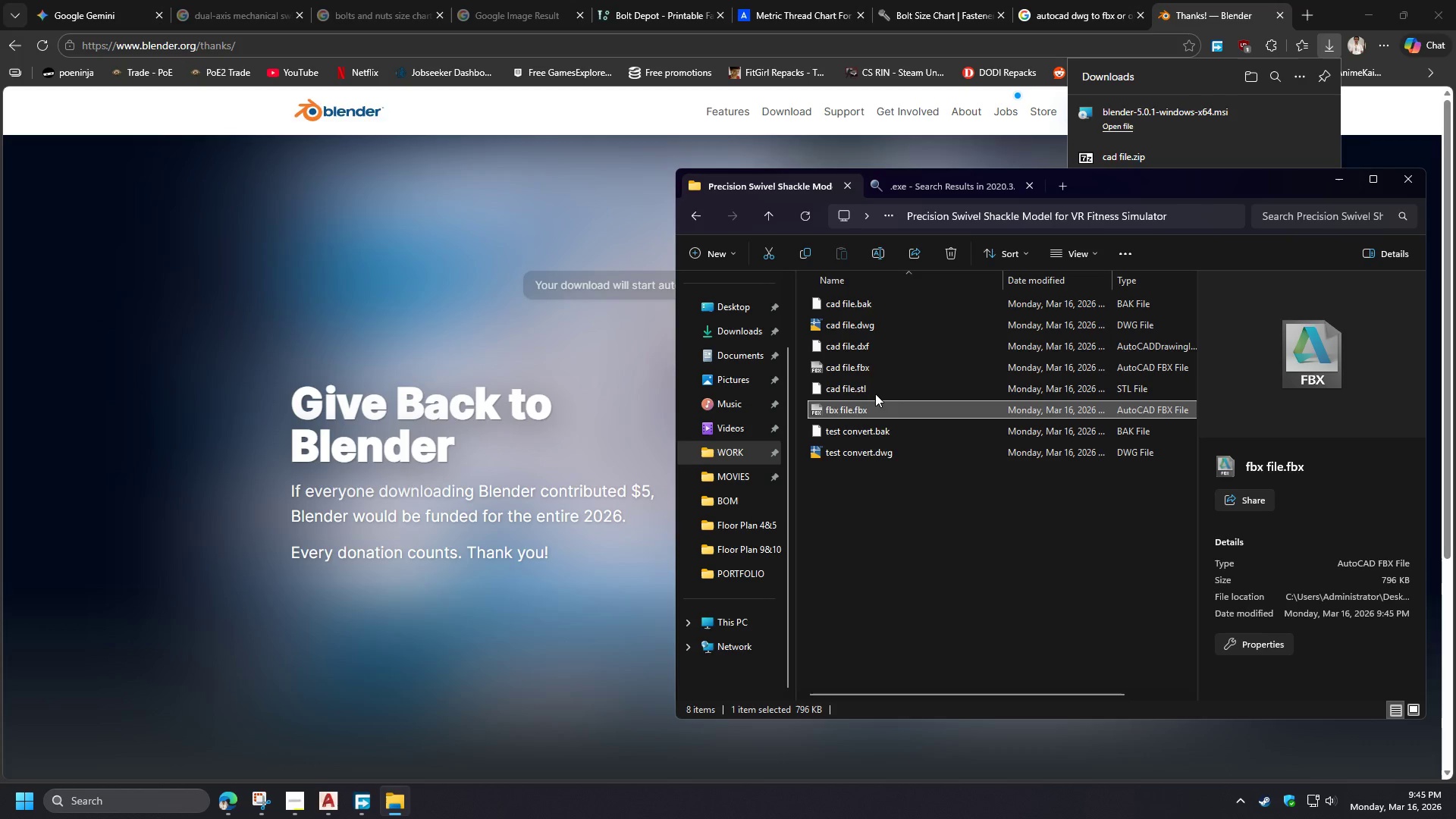 
left_click([478, 363])
 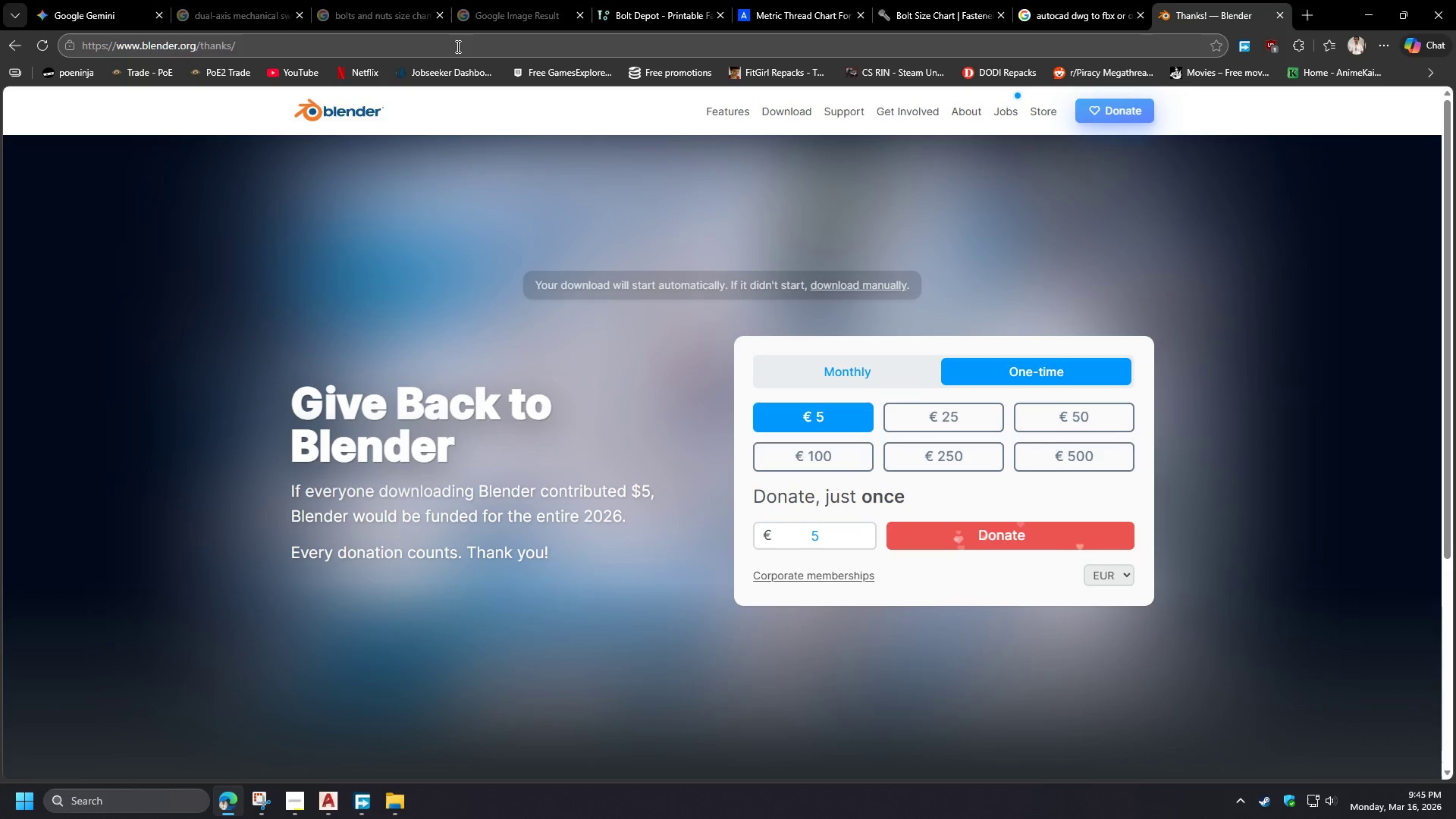 
left_click([457, 46])
 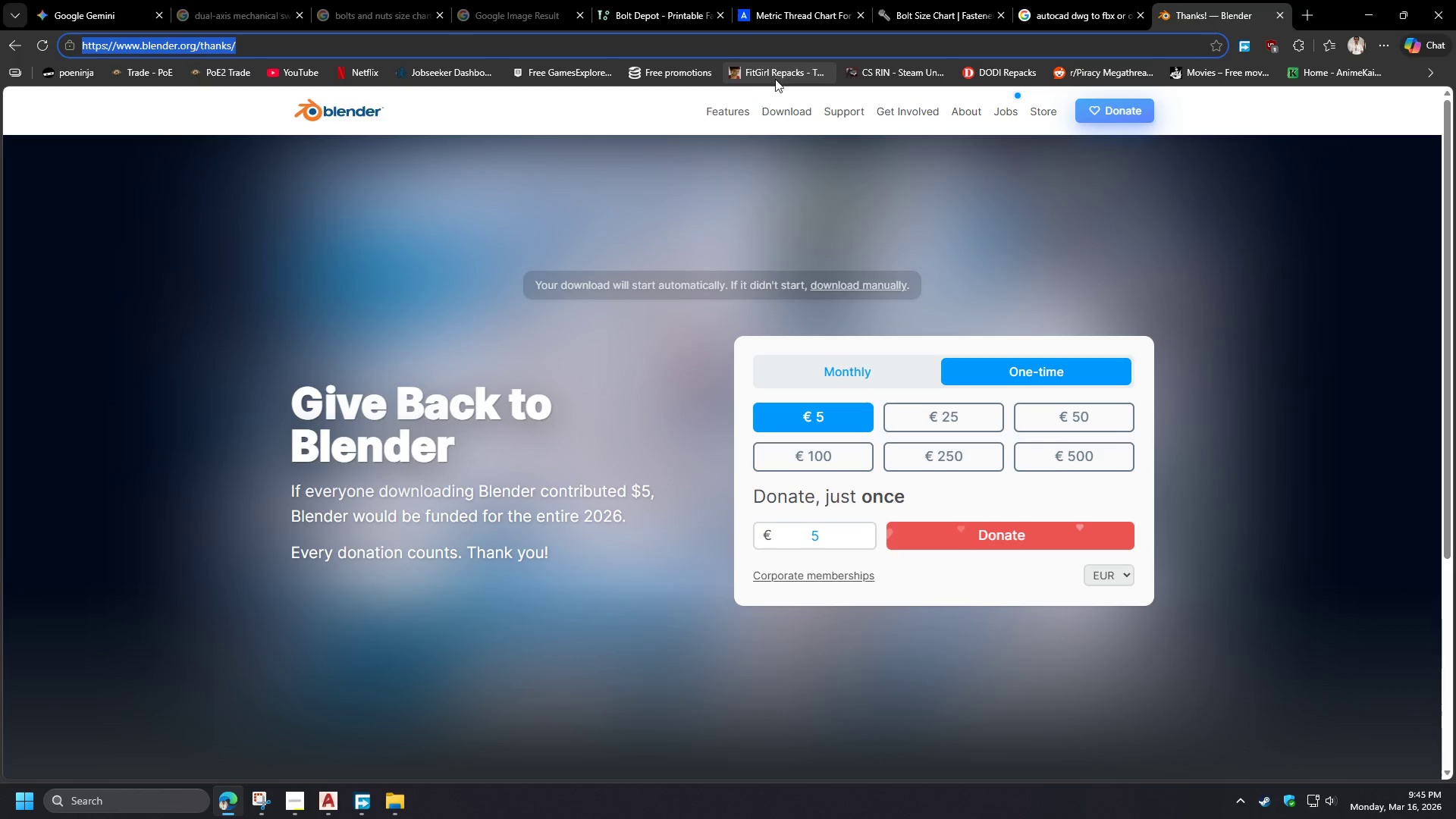 
type(3d v)
 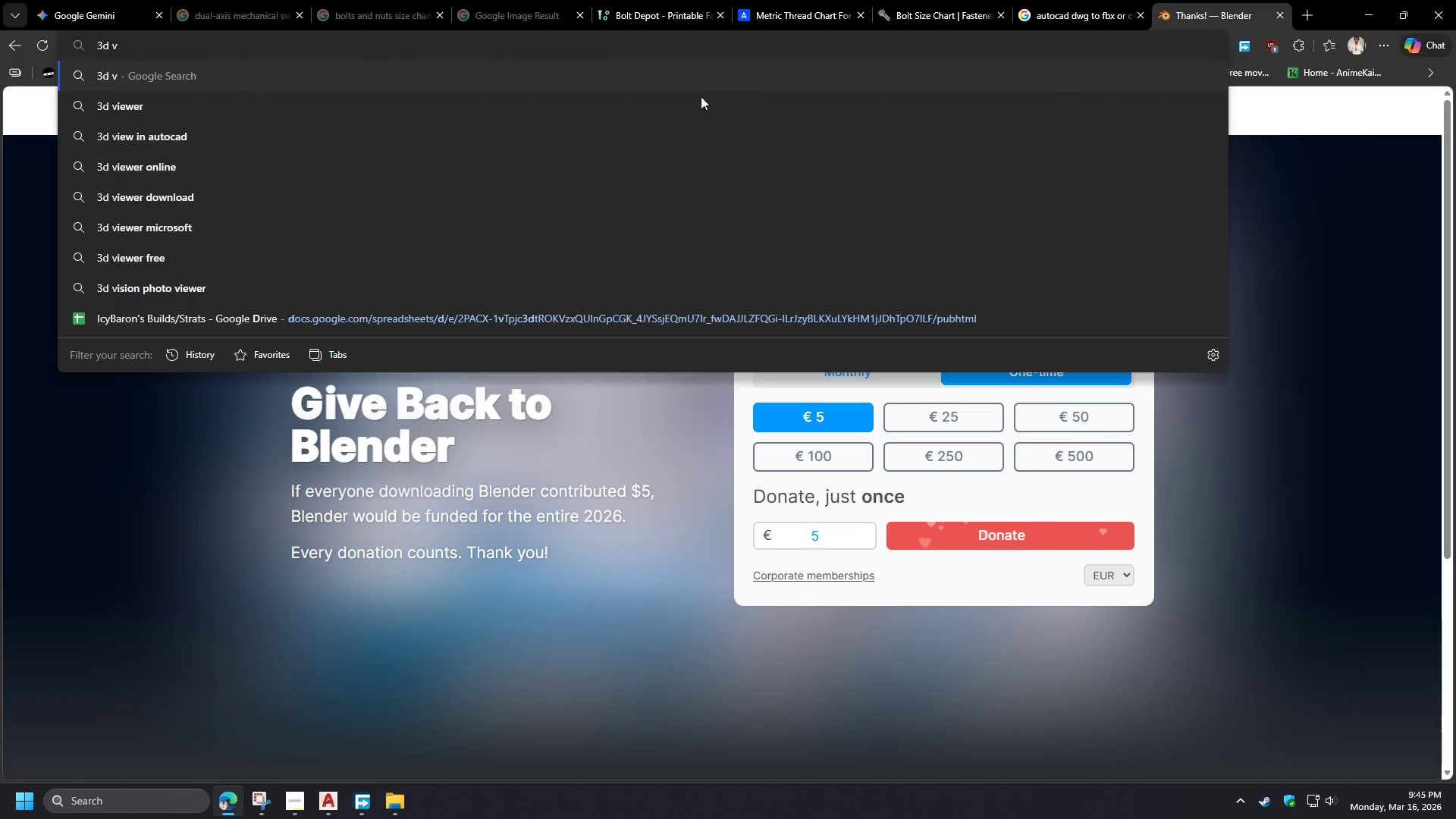 
left_click([646, 105])
 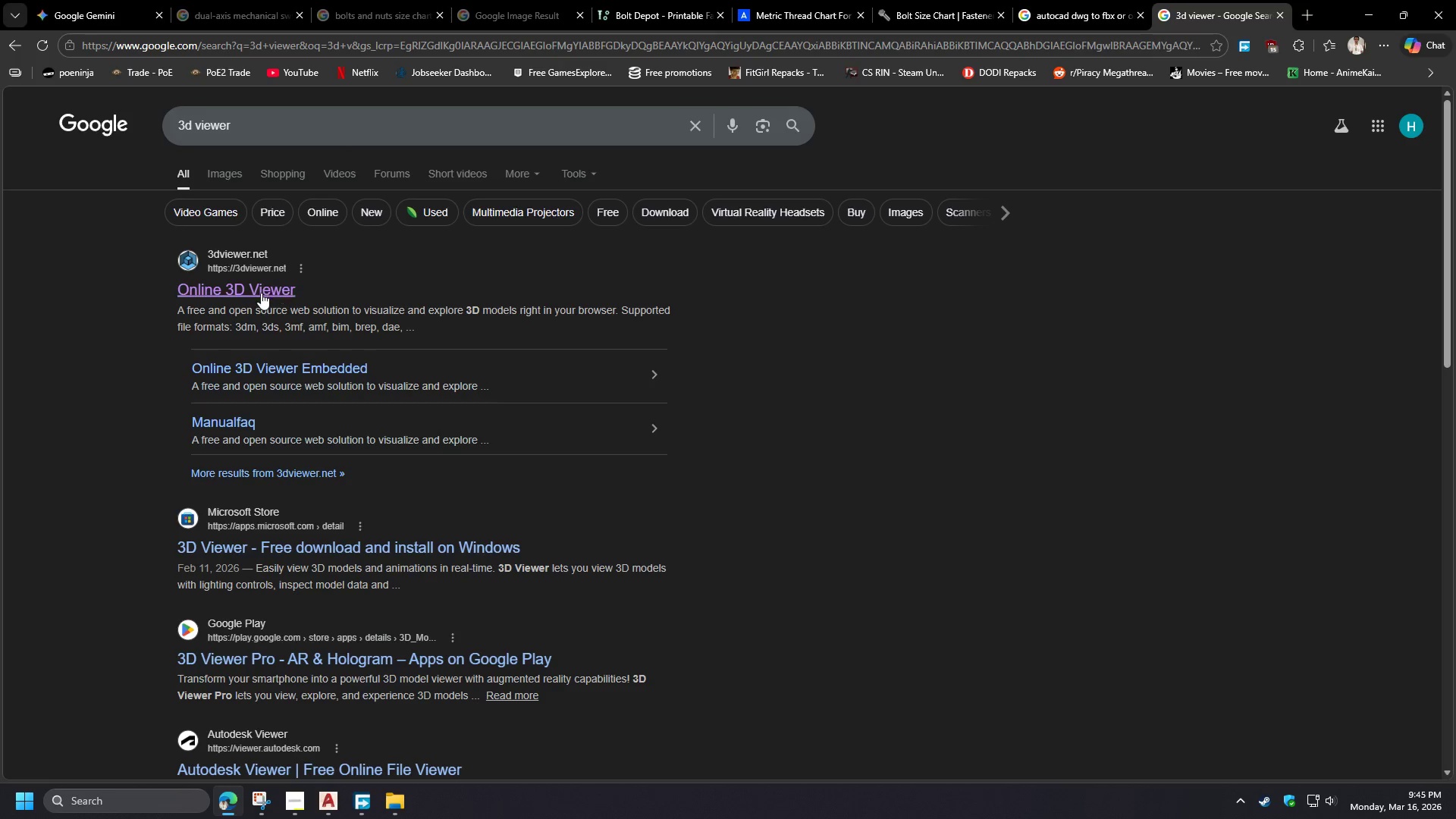 
left_click([261, 293])
 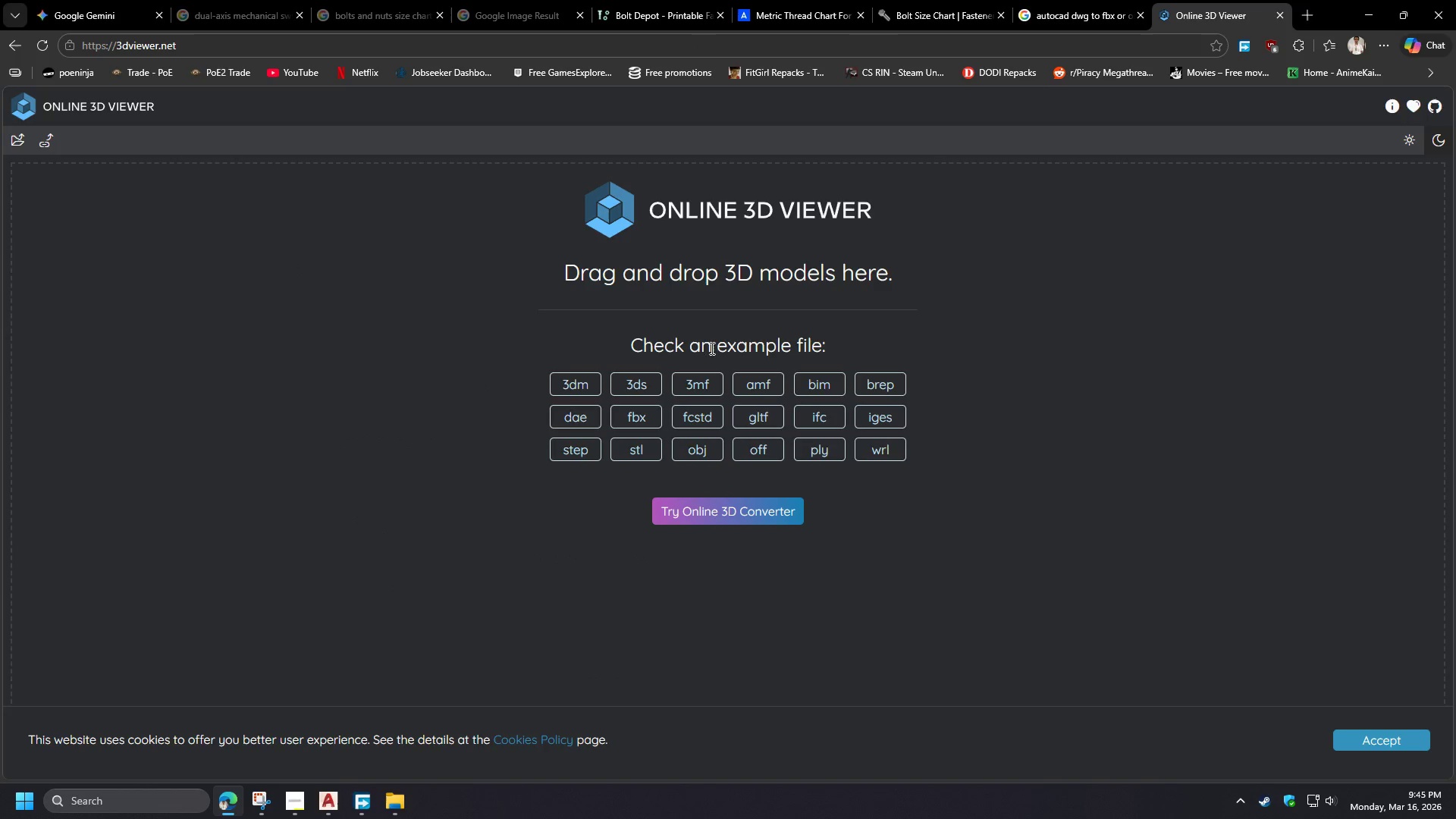 
left_click([400, 810])
 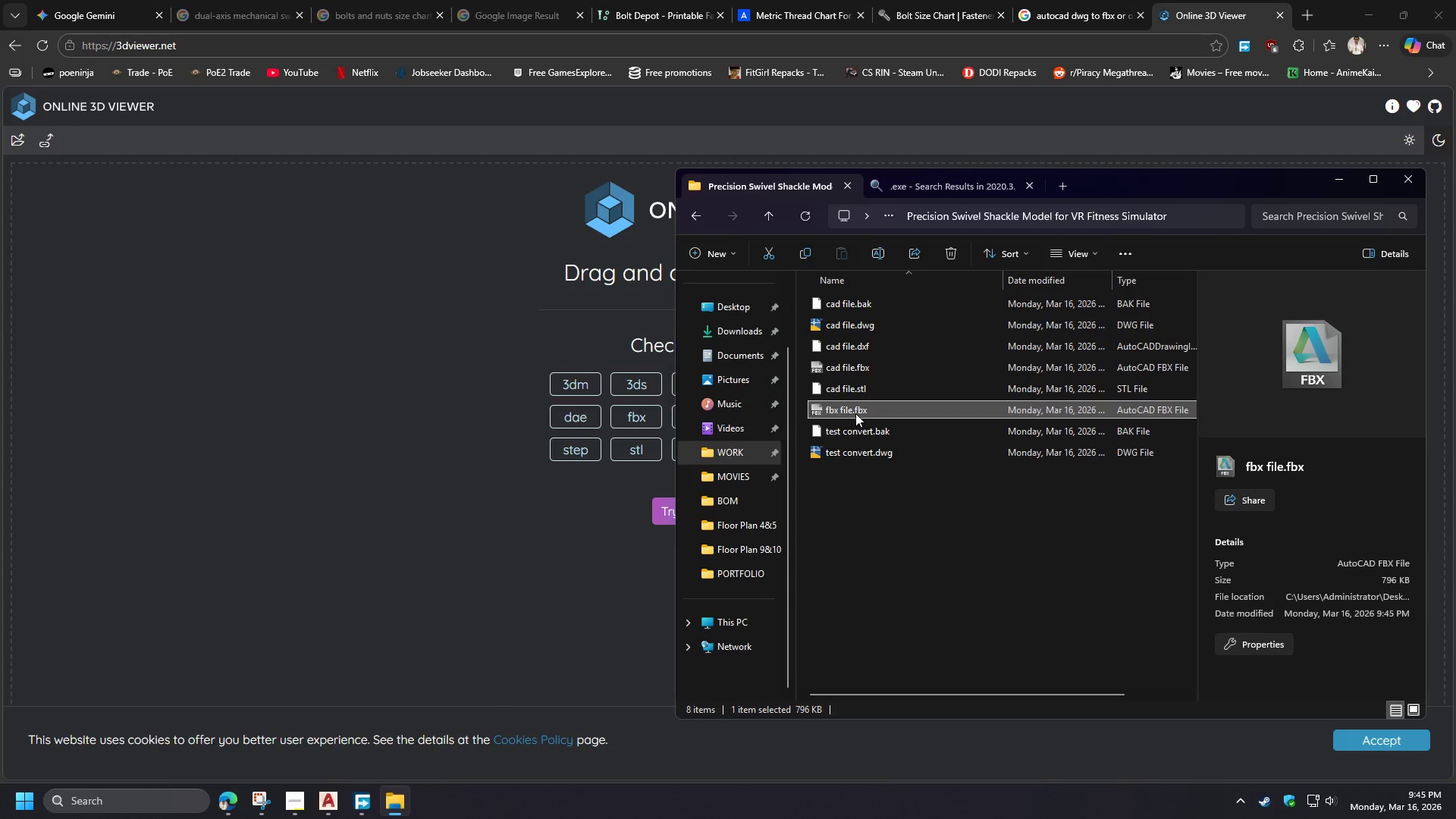 
left_click_drag(start_coordinate=[854, 411], to_coordinate=[551, 304])
 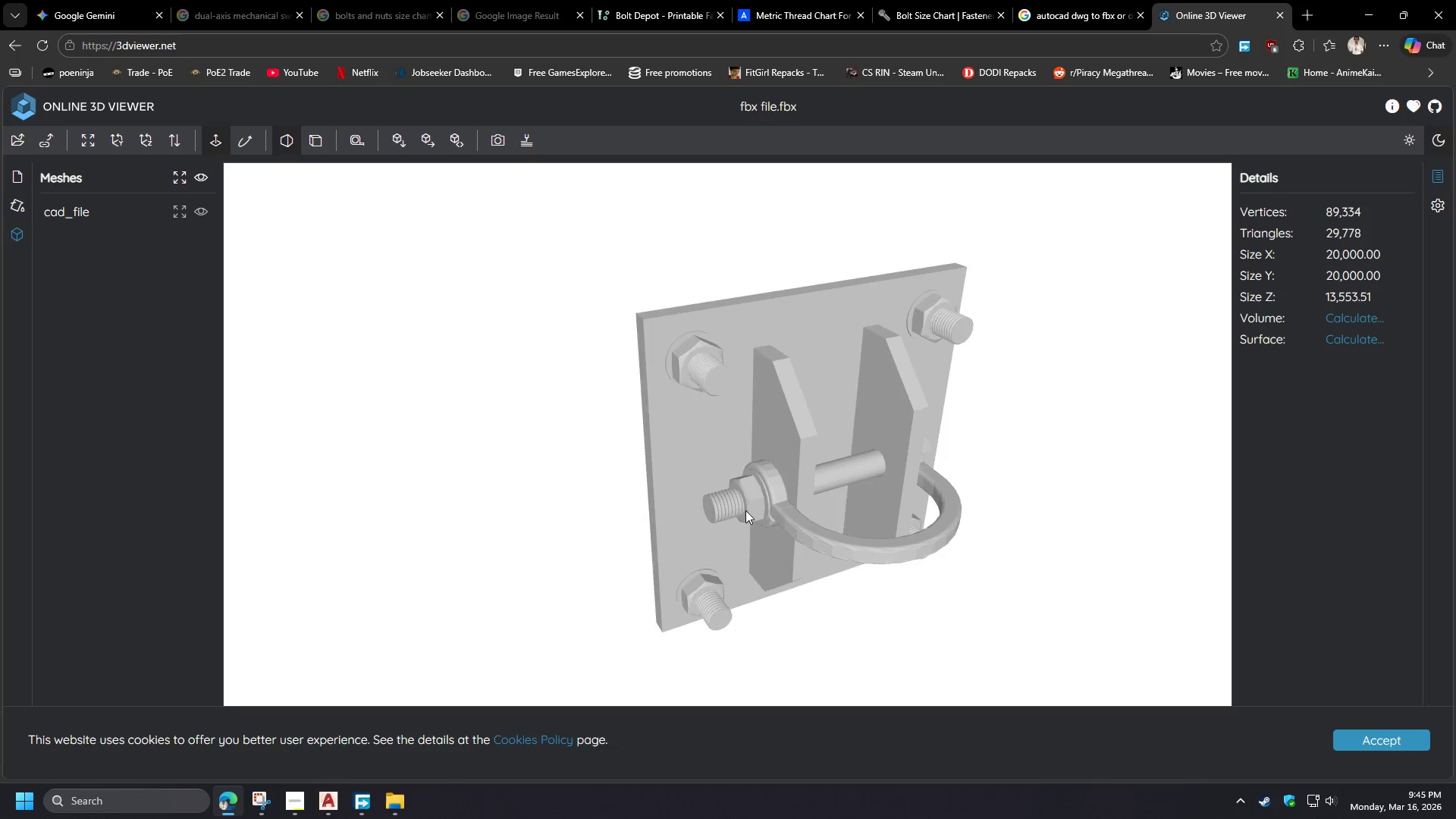 
left_click_drag(start_coordinate=[744, 516], to_coordinate=[836, 567])
 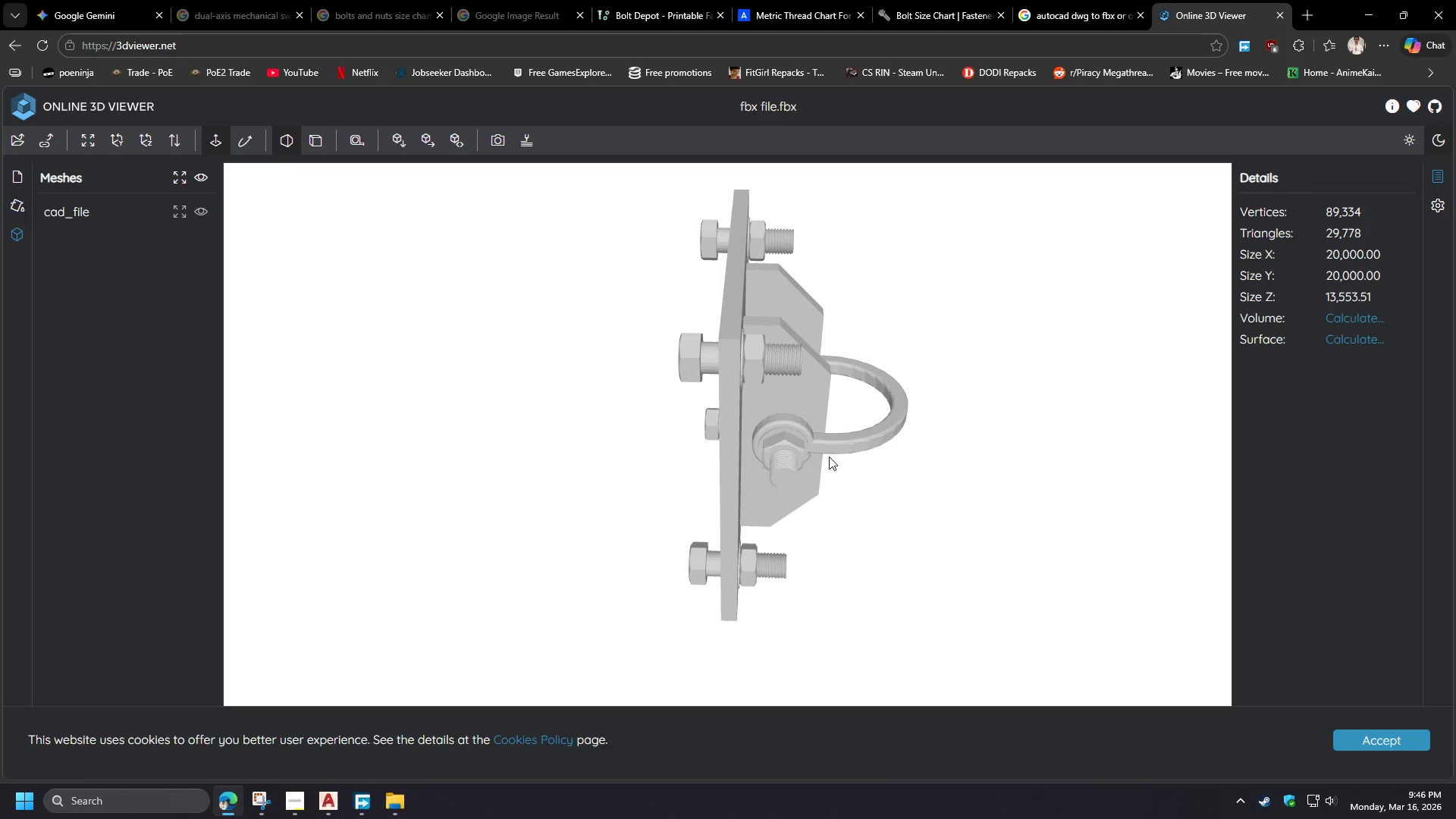 
left_click_drag(start_coordinate=[795, 458], to_coordinate=[708, 487])
 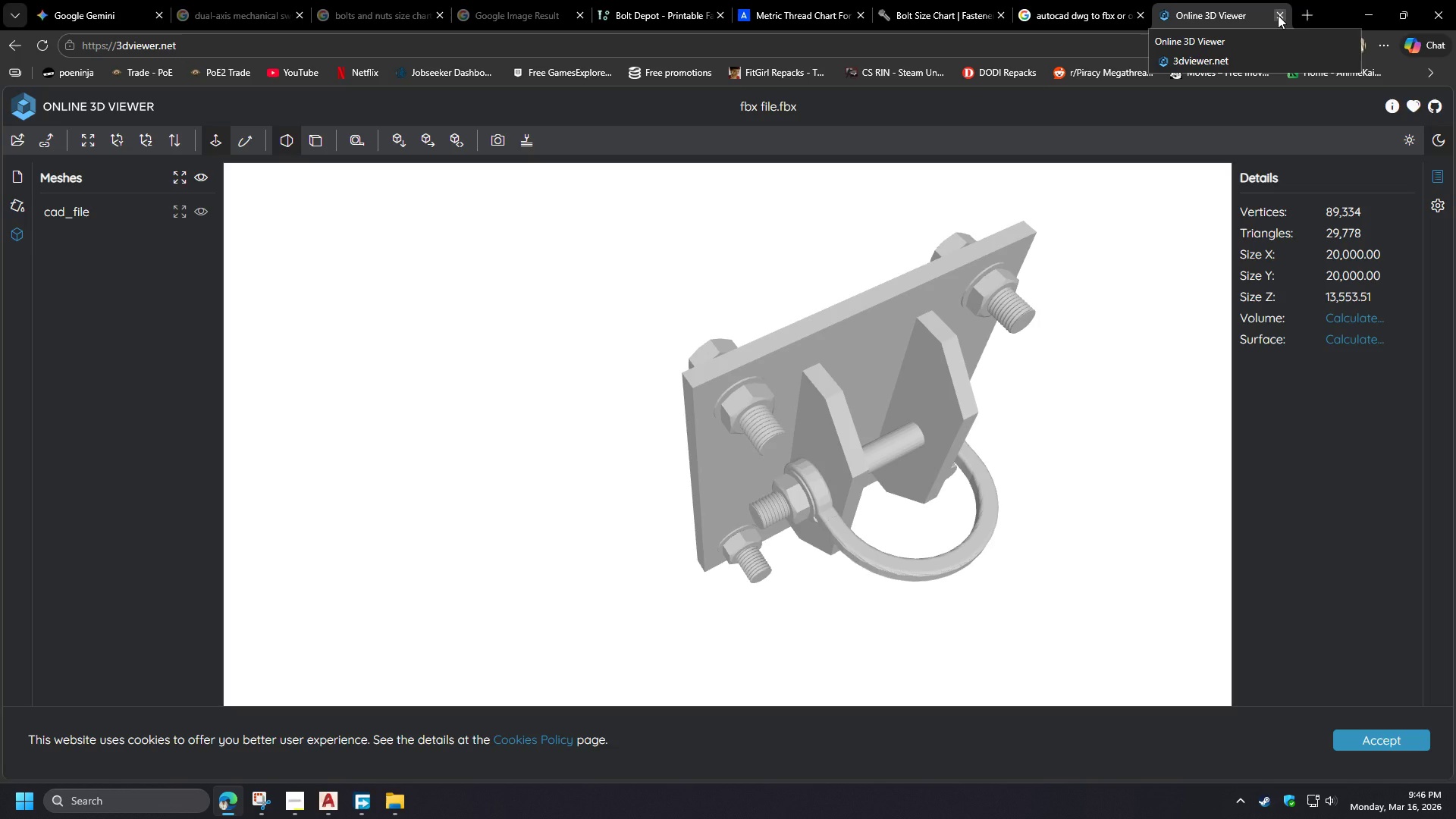 
left_click([1278, 15])
 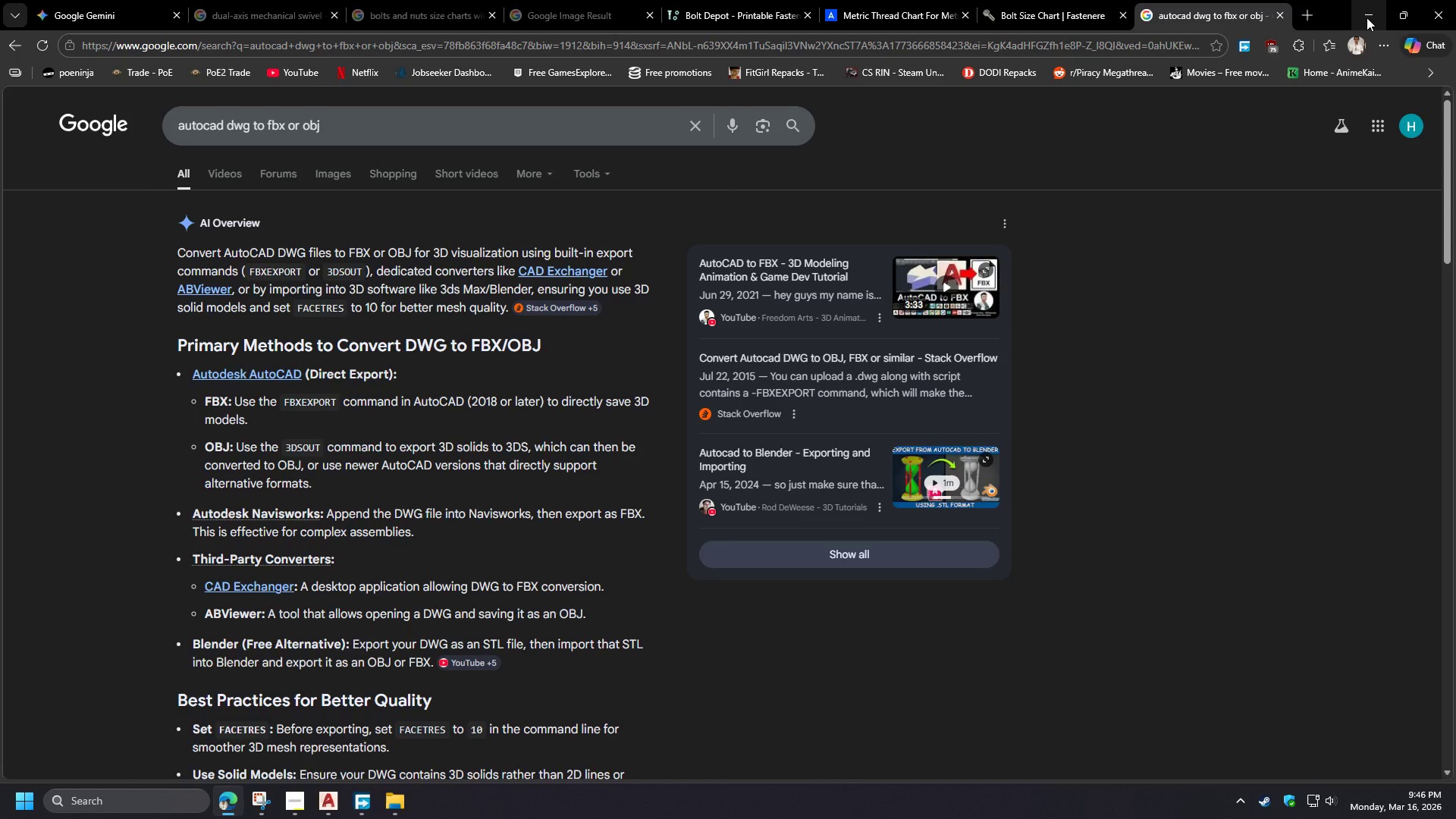 
left_click([1367, 17])
 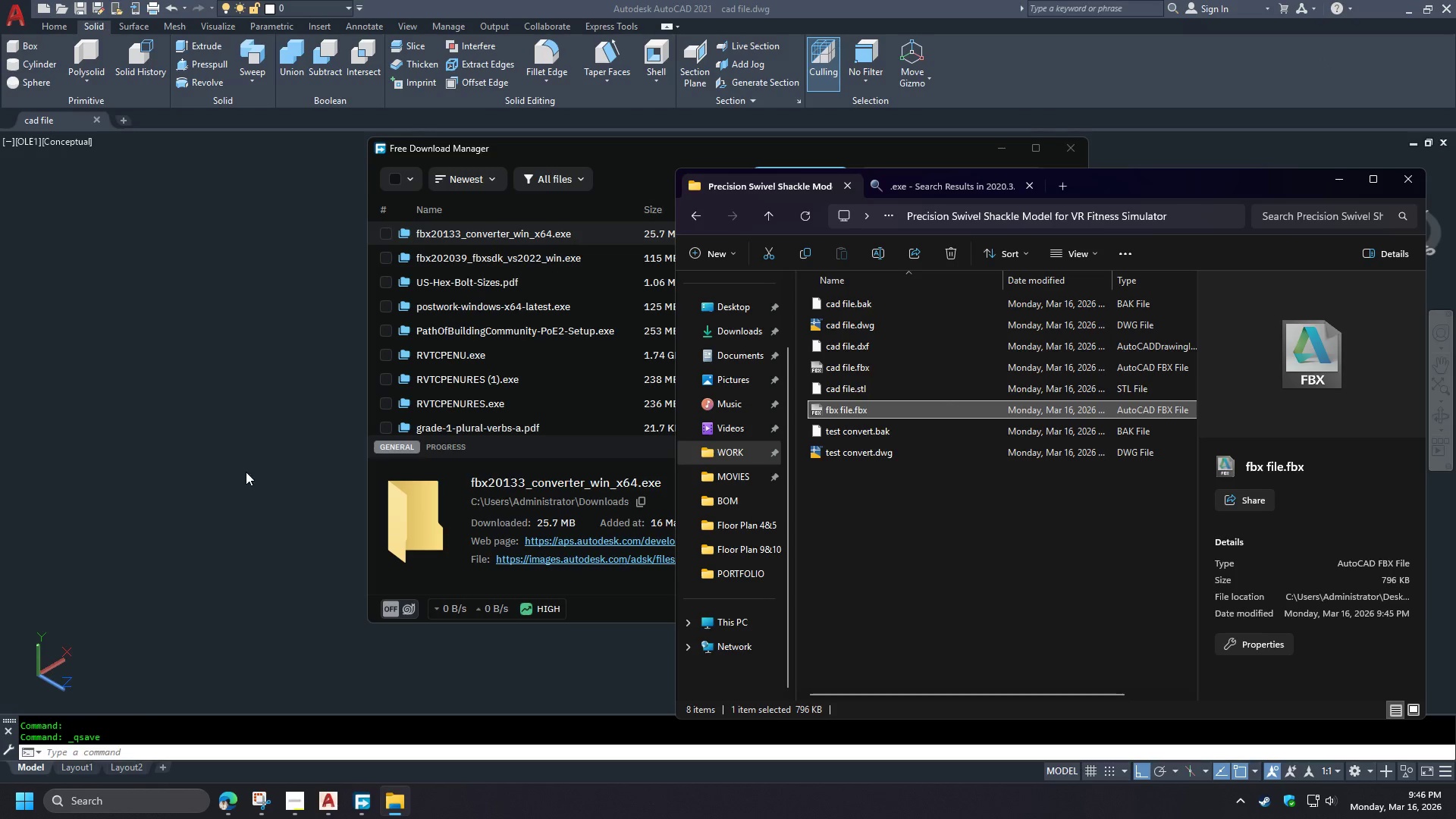 
left_click([240, 476])
 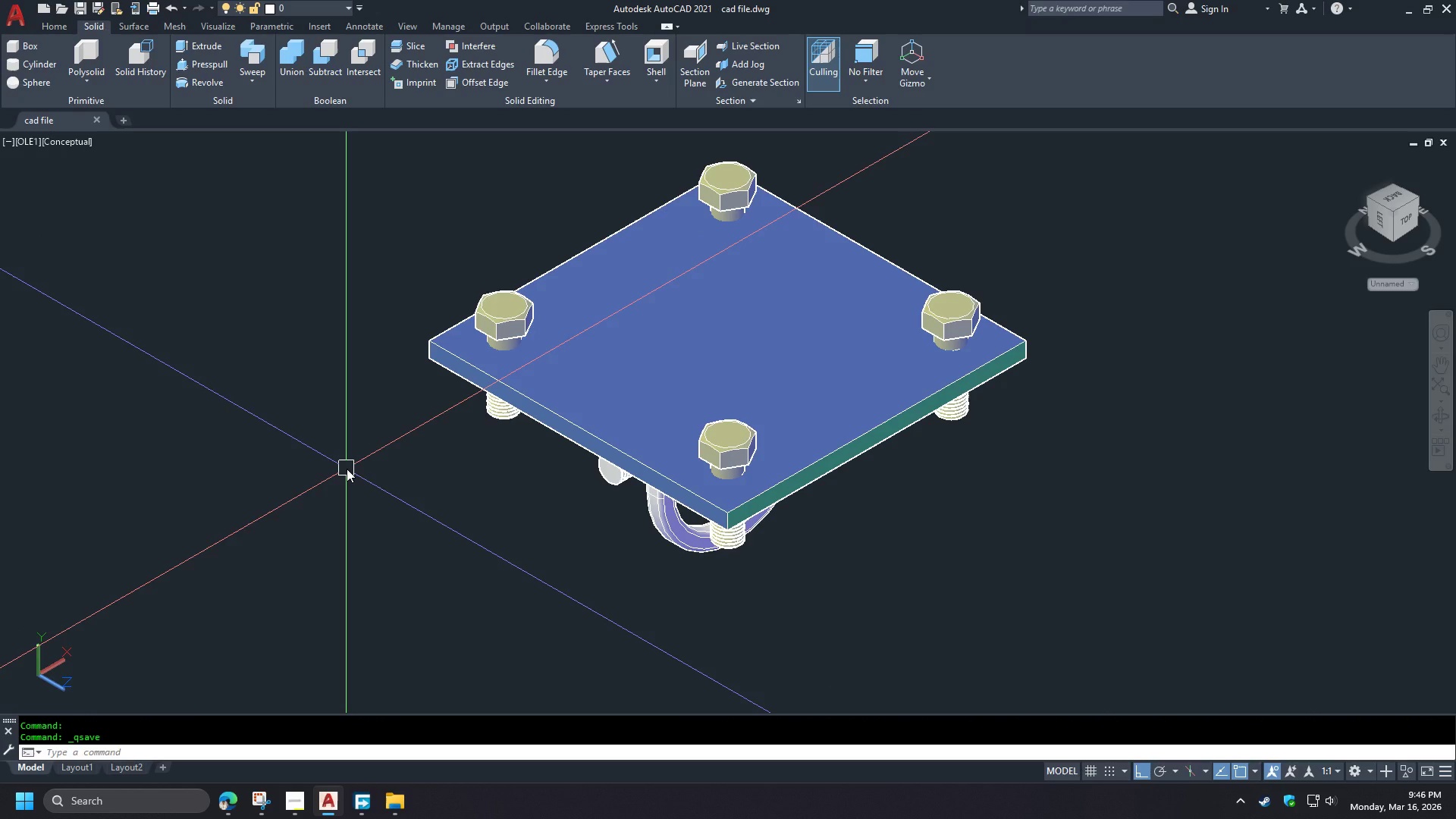 
key(Control+Shift+S)
 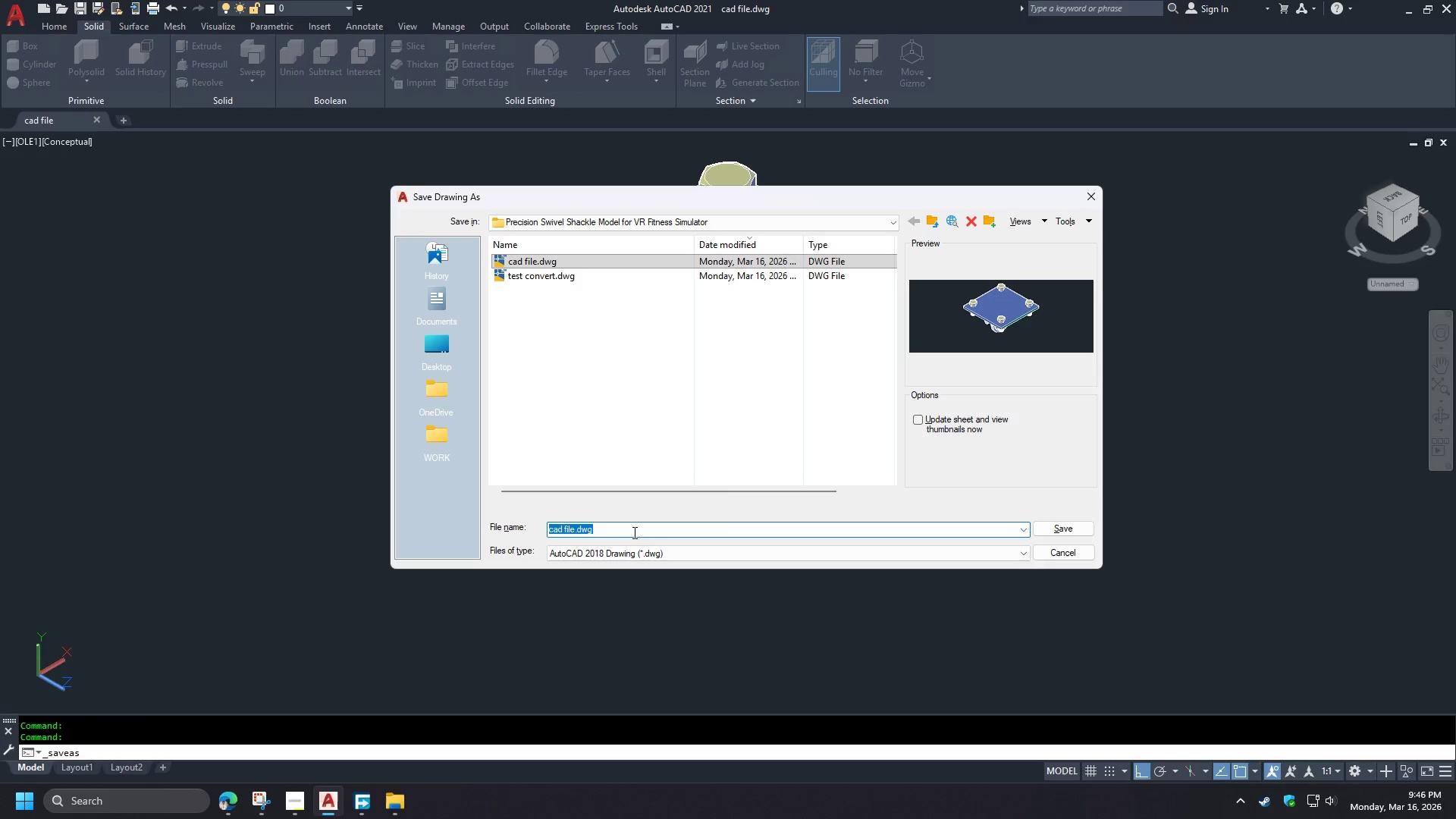 
left_click([563, 527])
 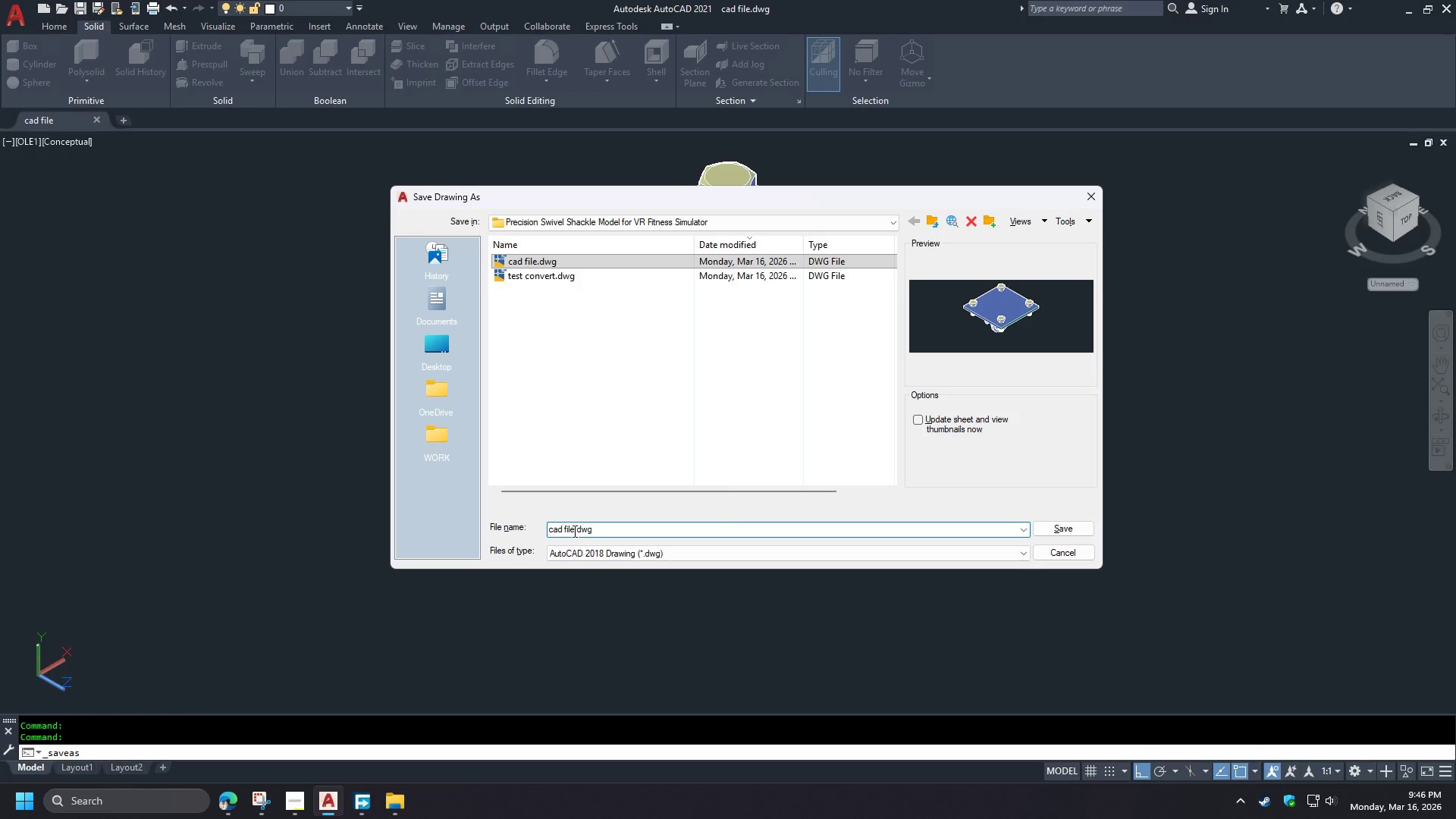 
left_click_drag(start_coordinate=[573, 531], to_coordinate=[472, 522])
 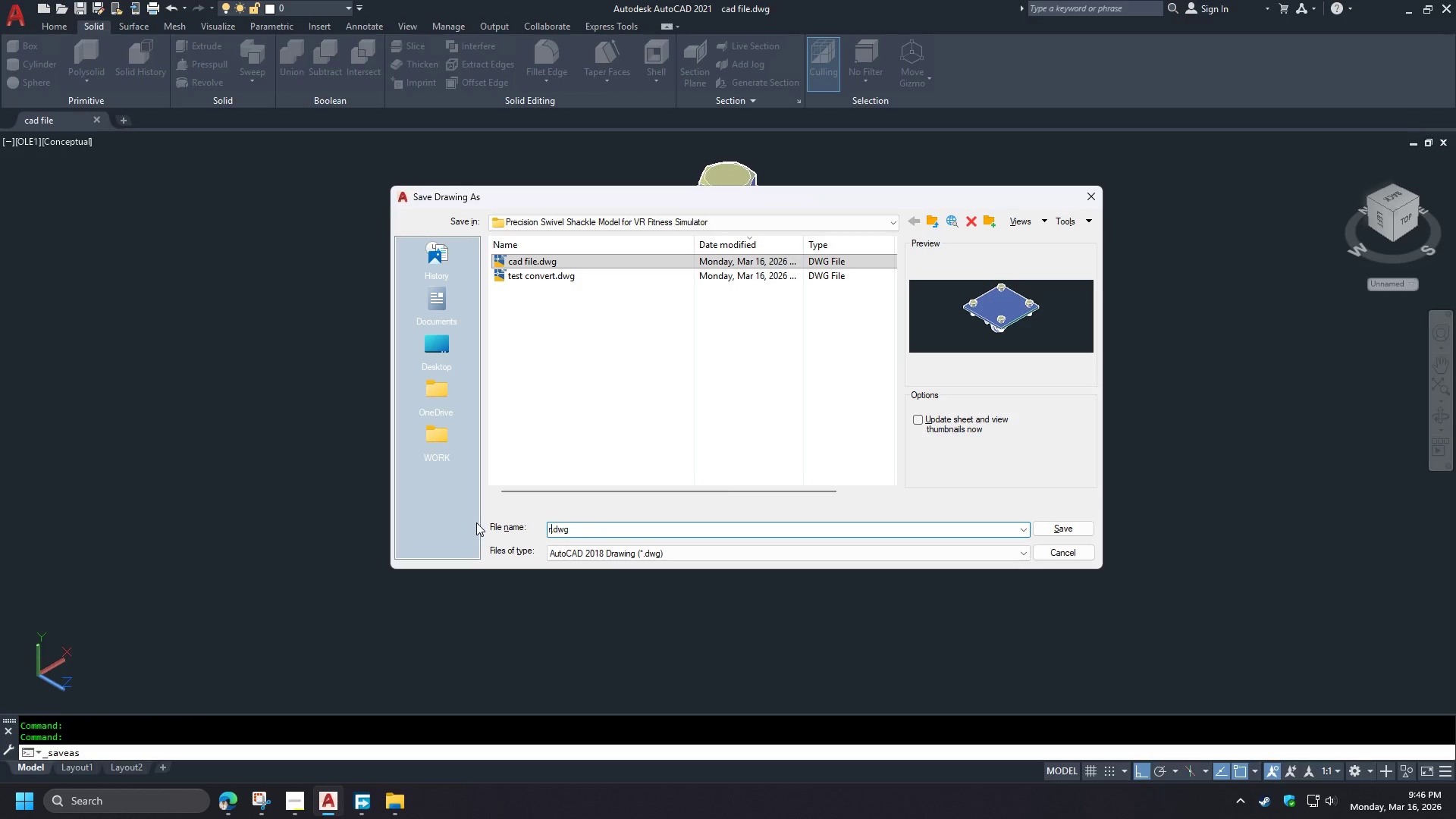 
type(render)
key(NumpadEnter)
 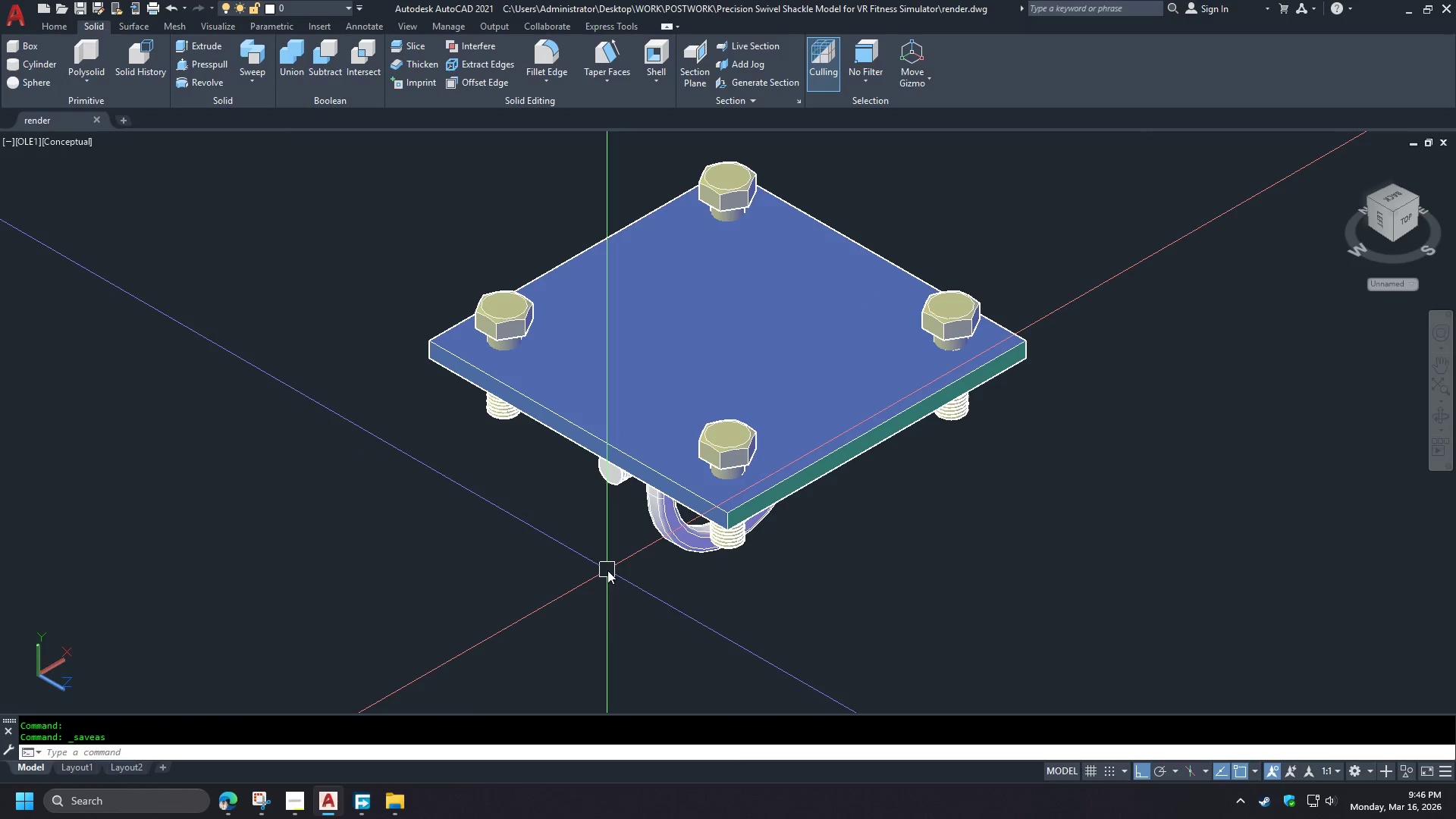 
wait(6.11)
 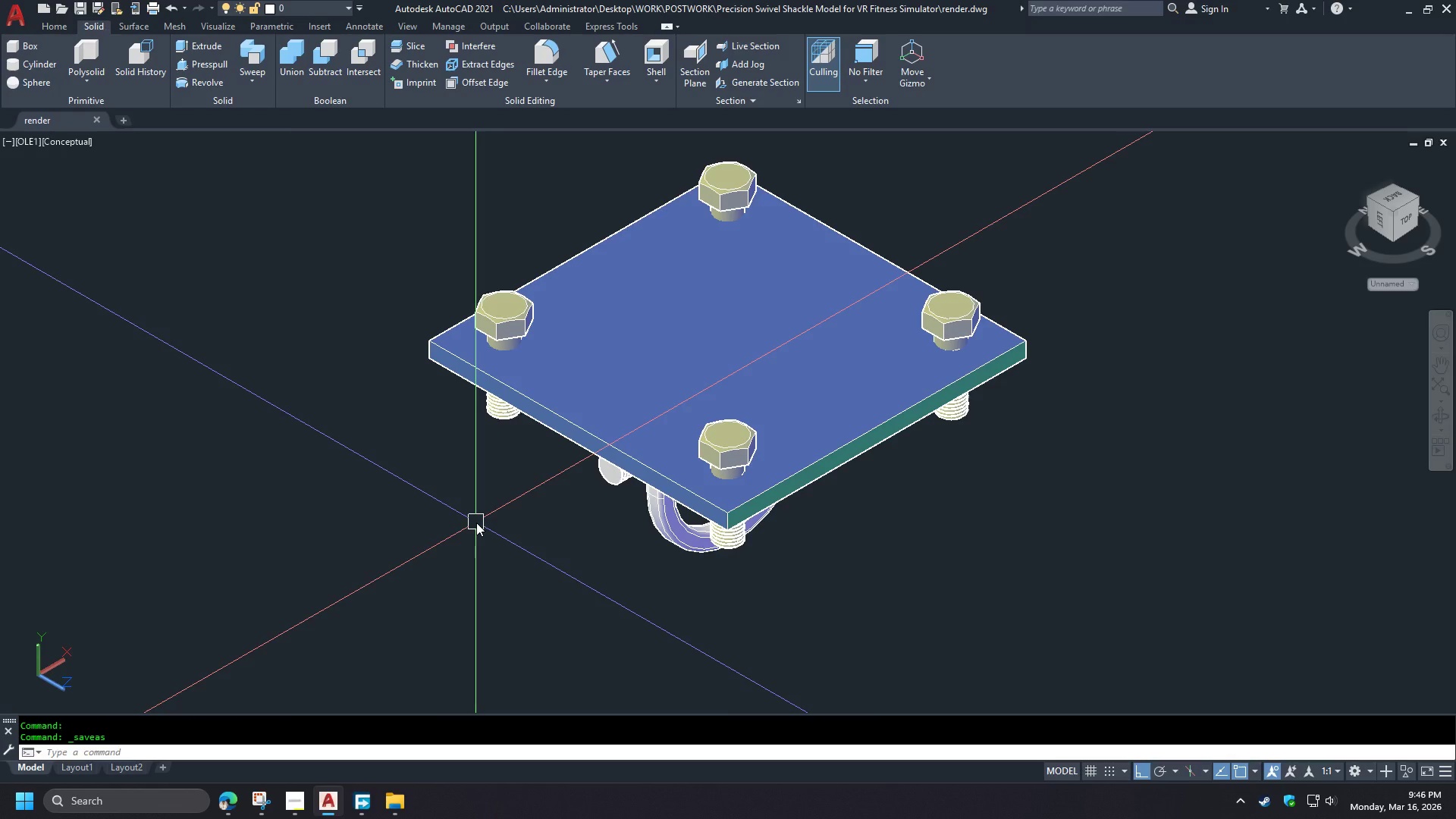 
left_click([71, 764])
 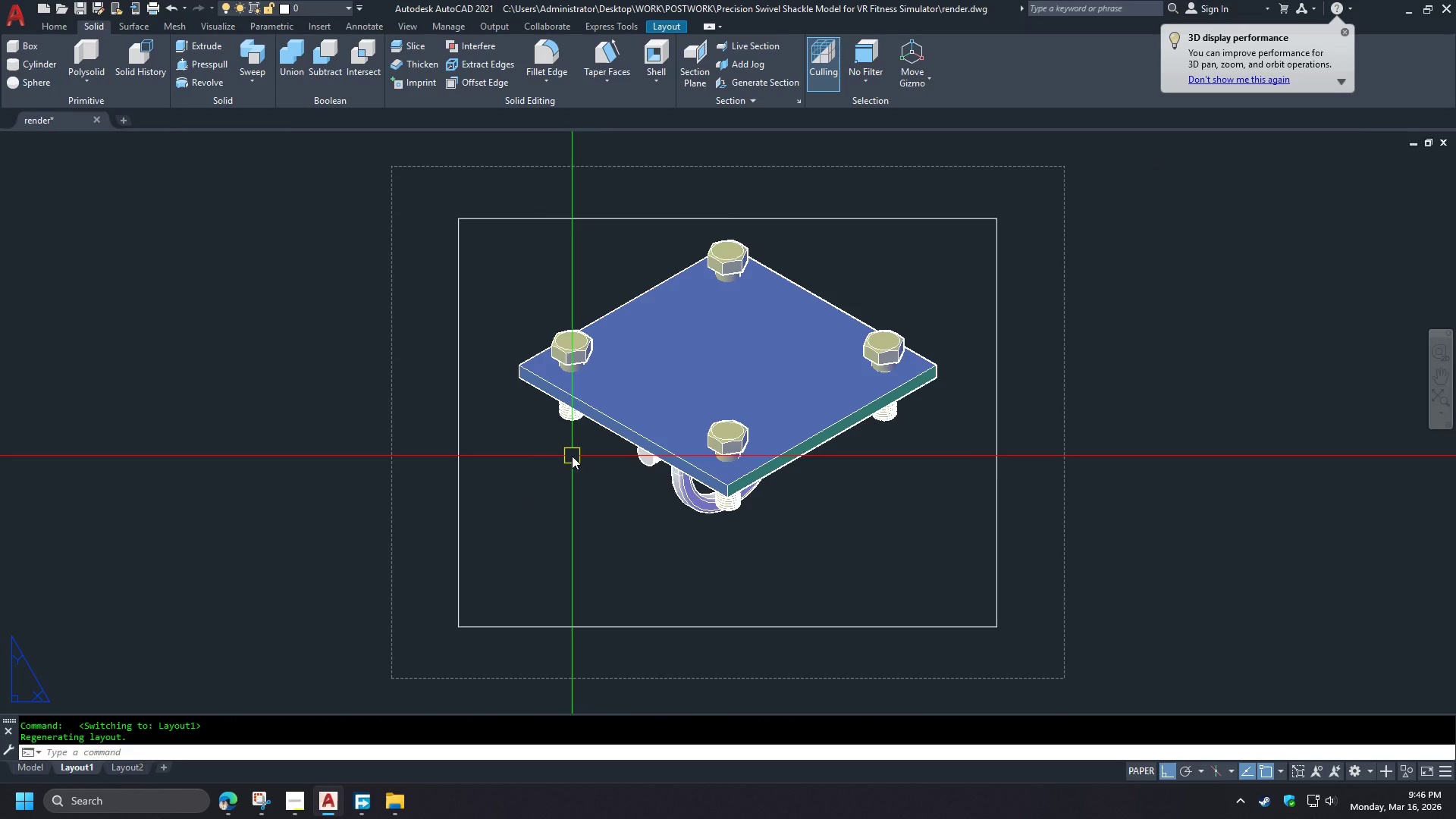 
wait(10.12)
 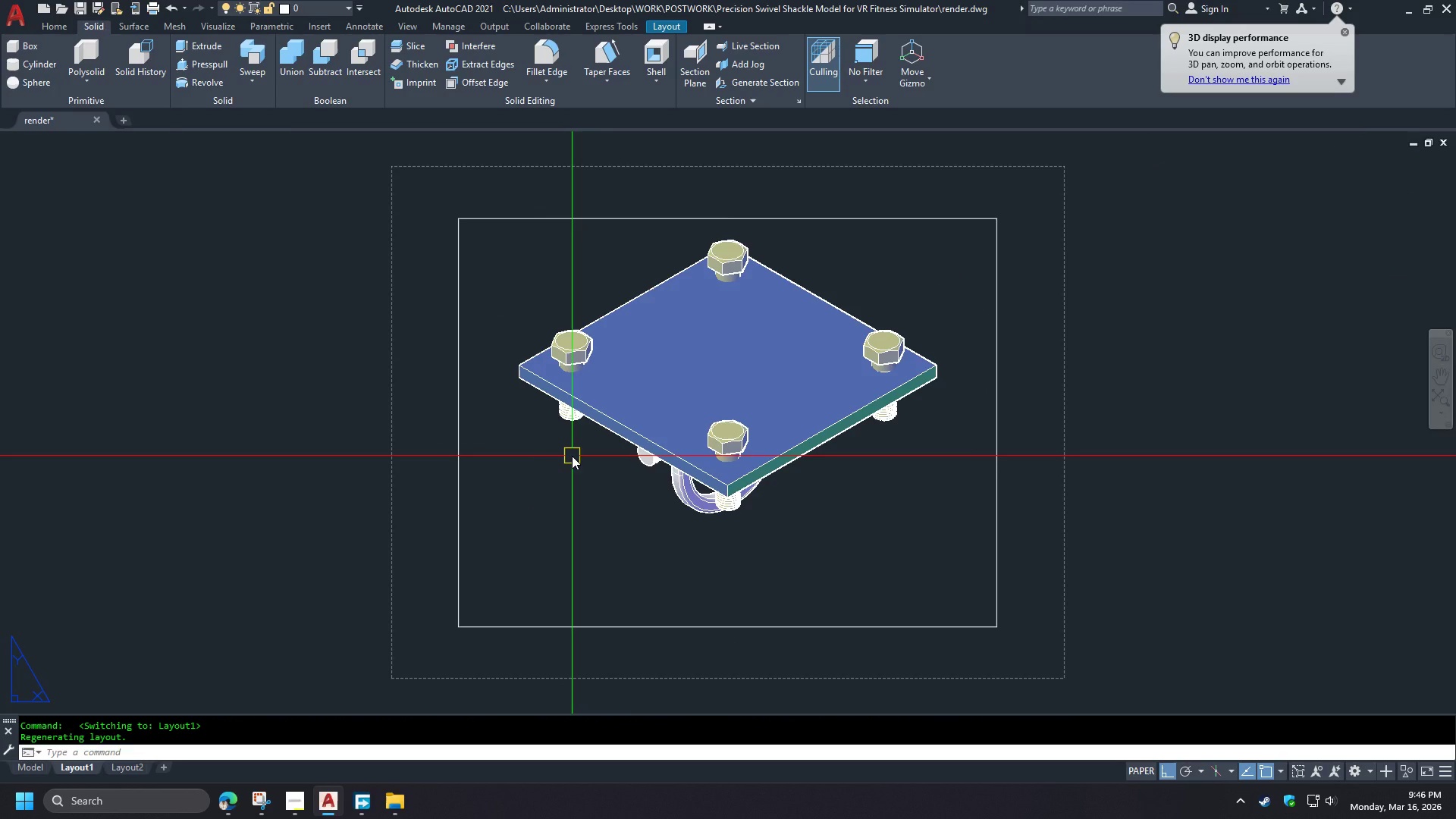 
left_click([302, 802])